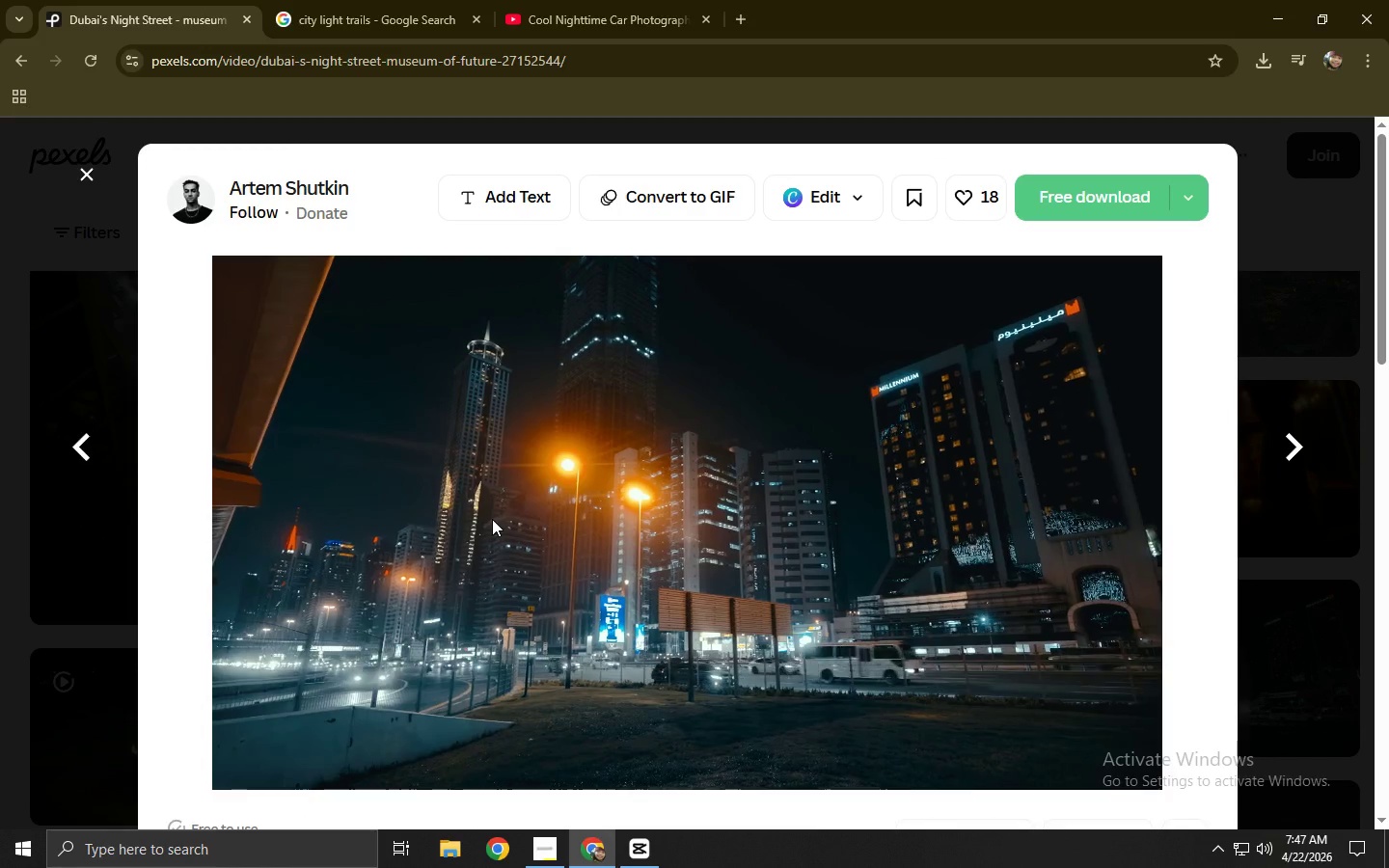 
left_click([24, 478])
 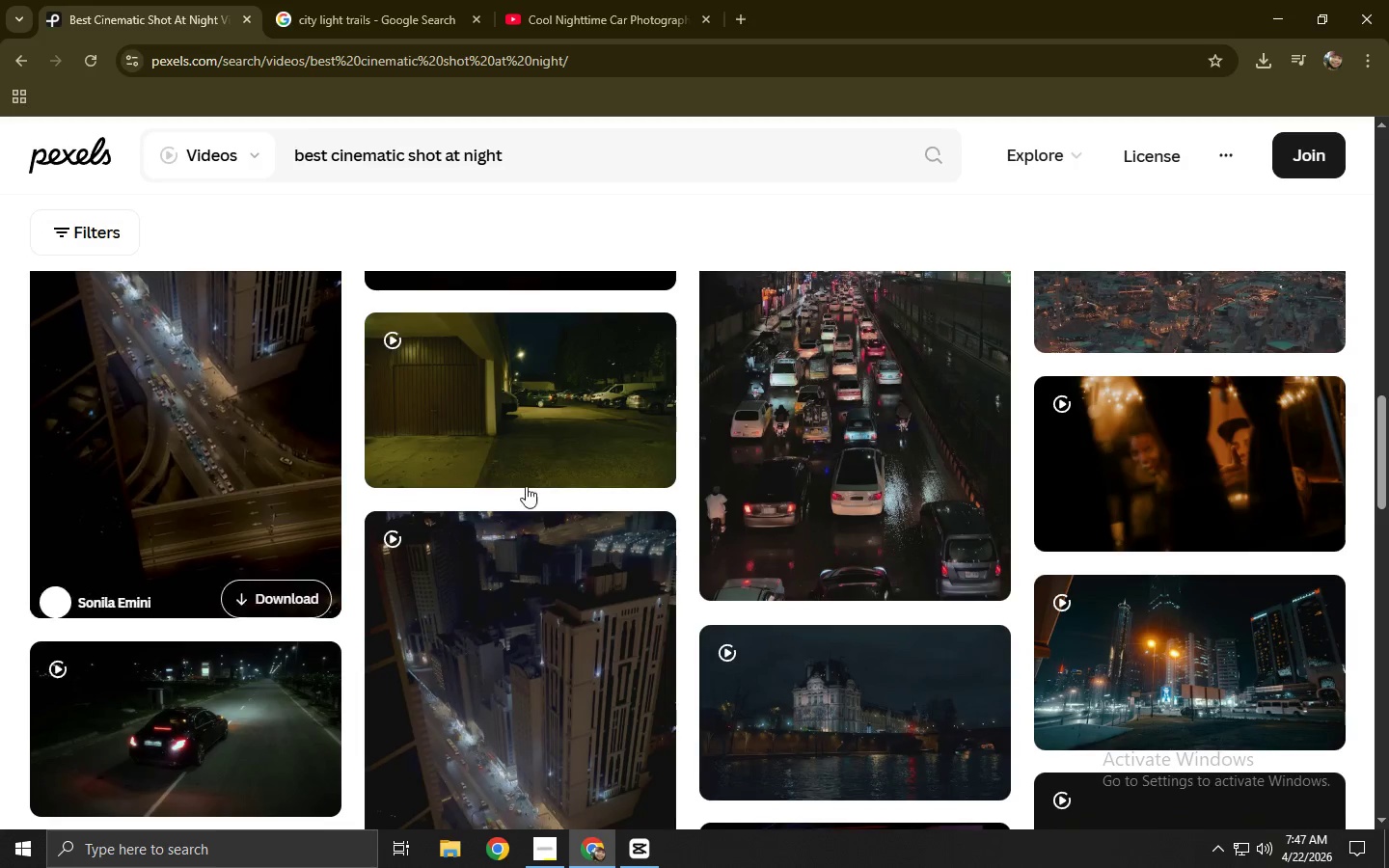 
scroll: coordinate [165, 487], scroll_direction: down, amount: 13.0
 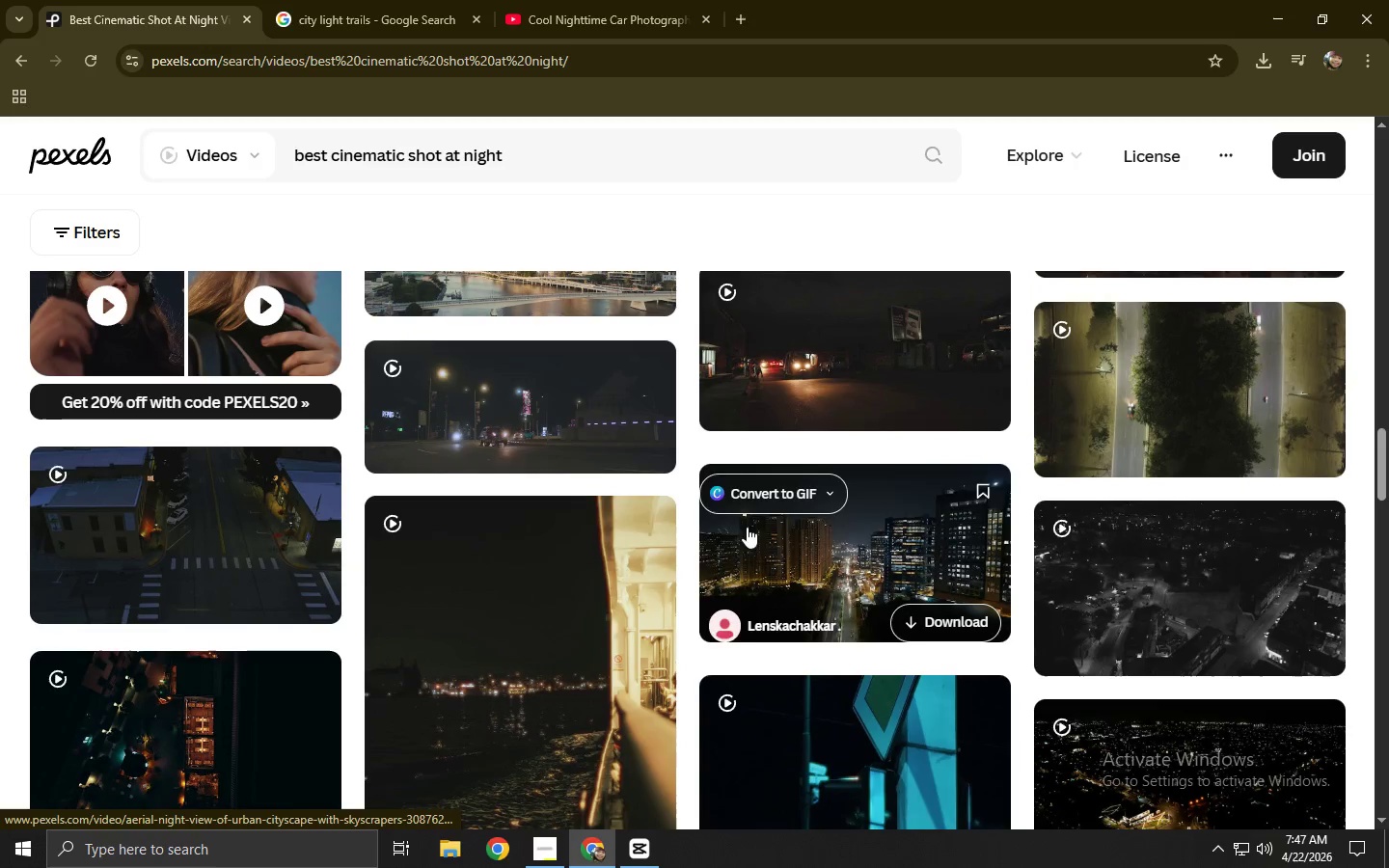 
left_click([857, 549])
 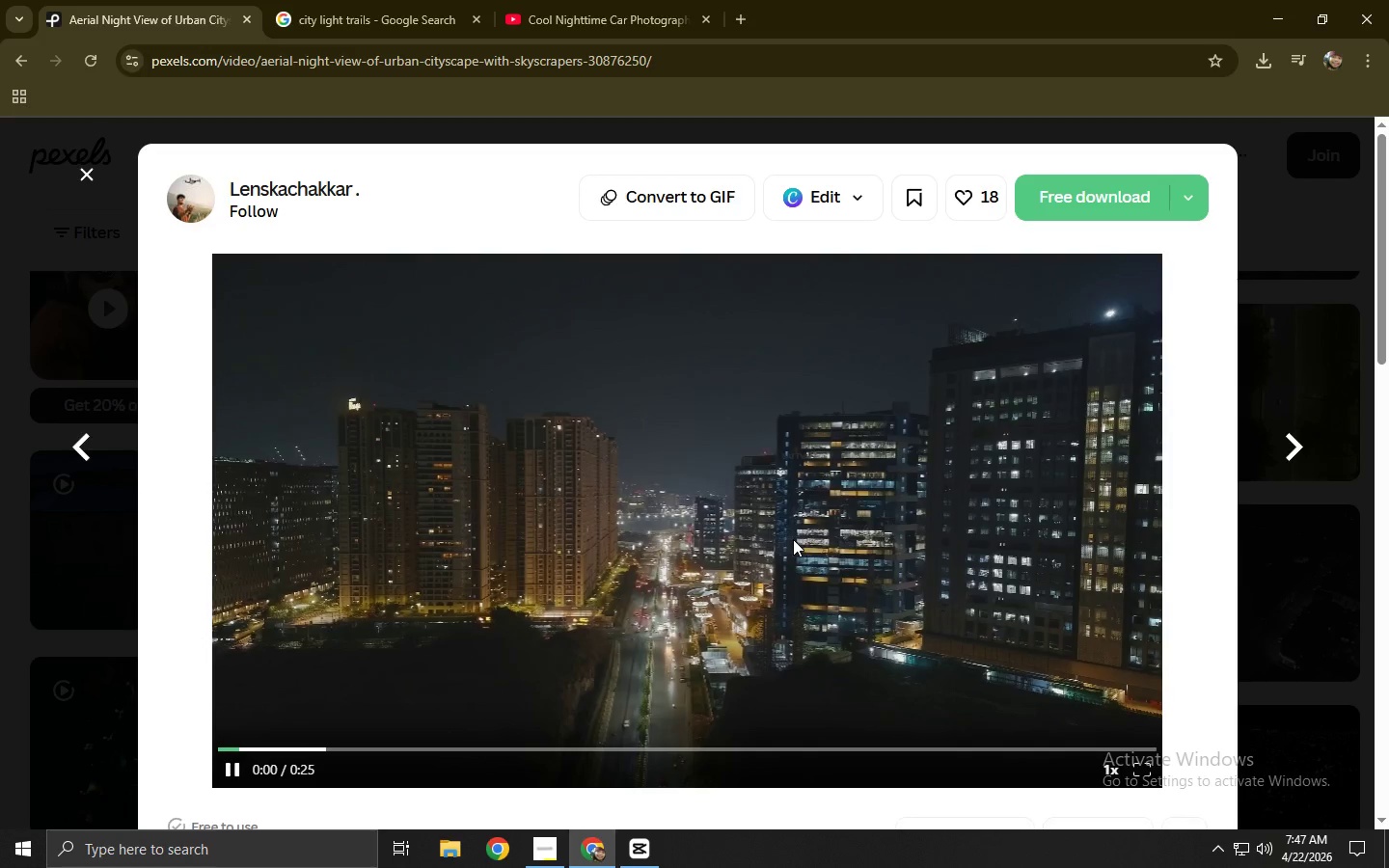 
wait(7.78)
 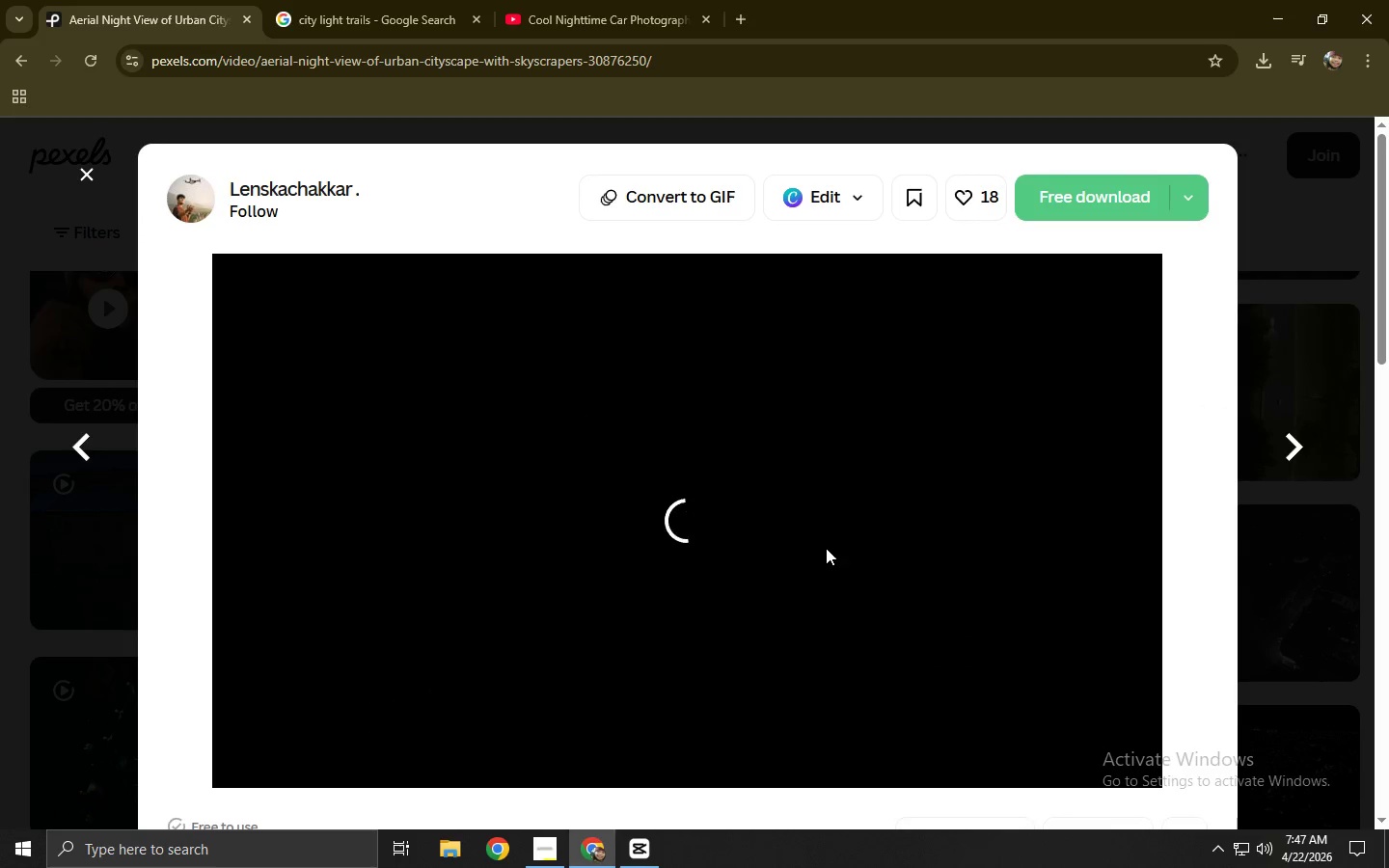 
left_click([0, 537])
 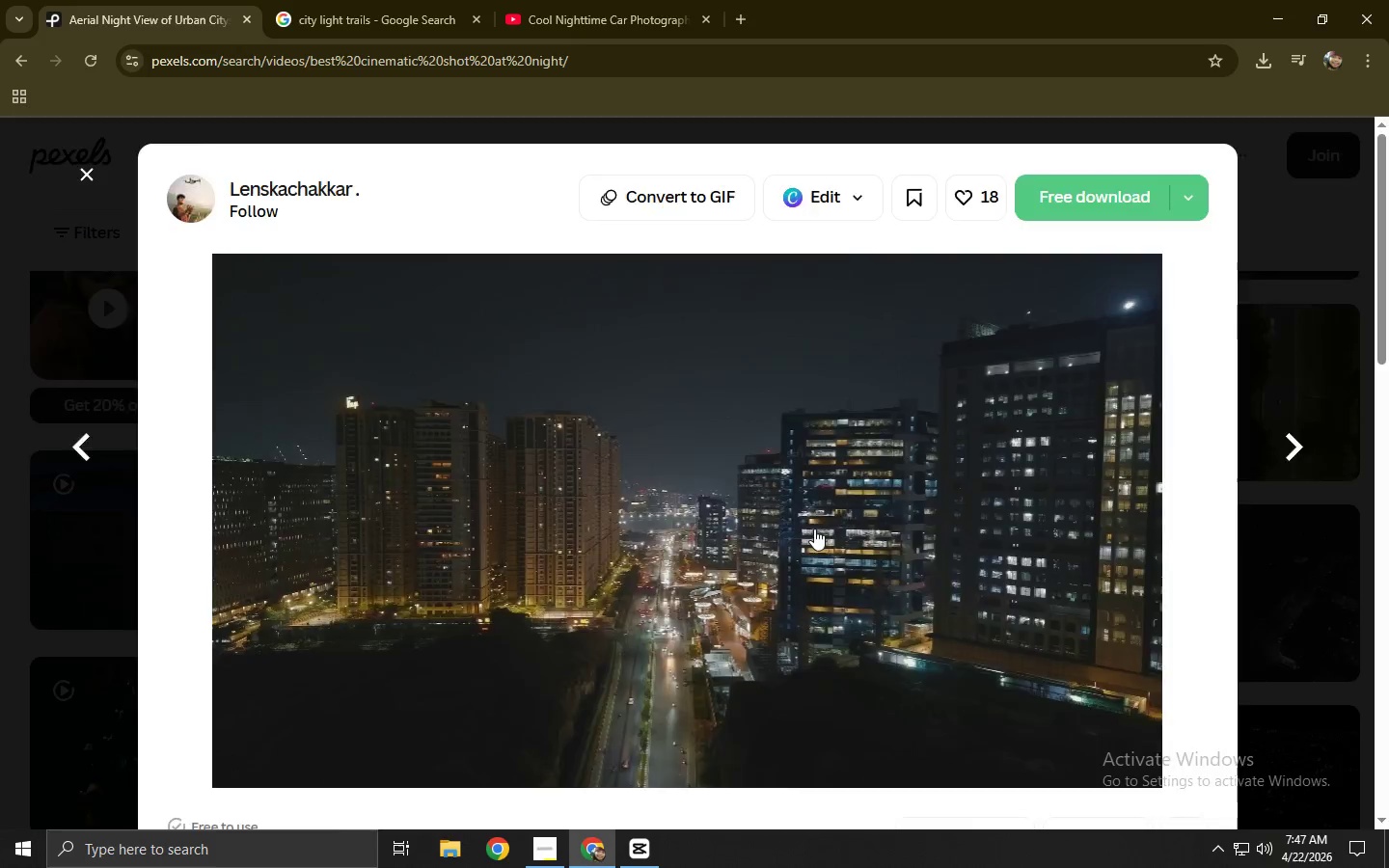 
scroll: coordinate [639, 628], scroll_direction: down, amount: 12.0
 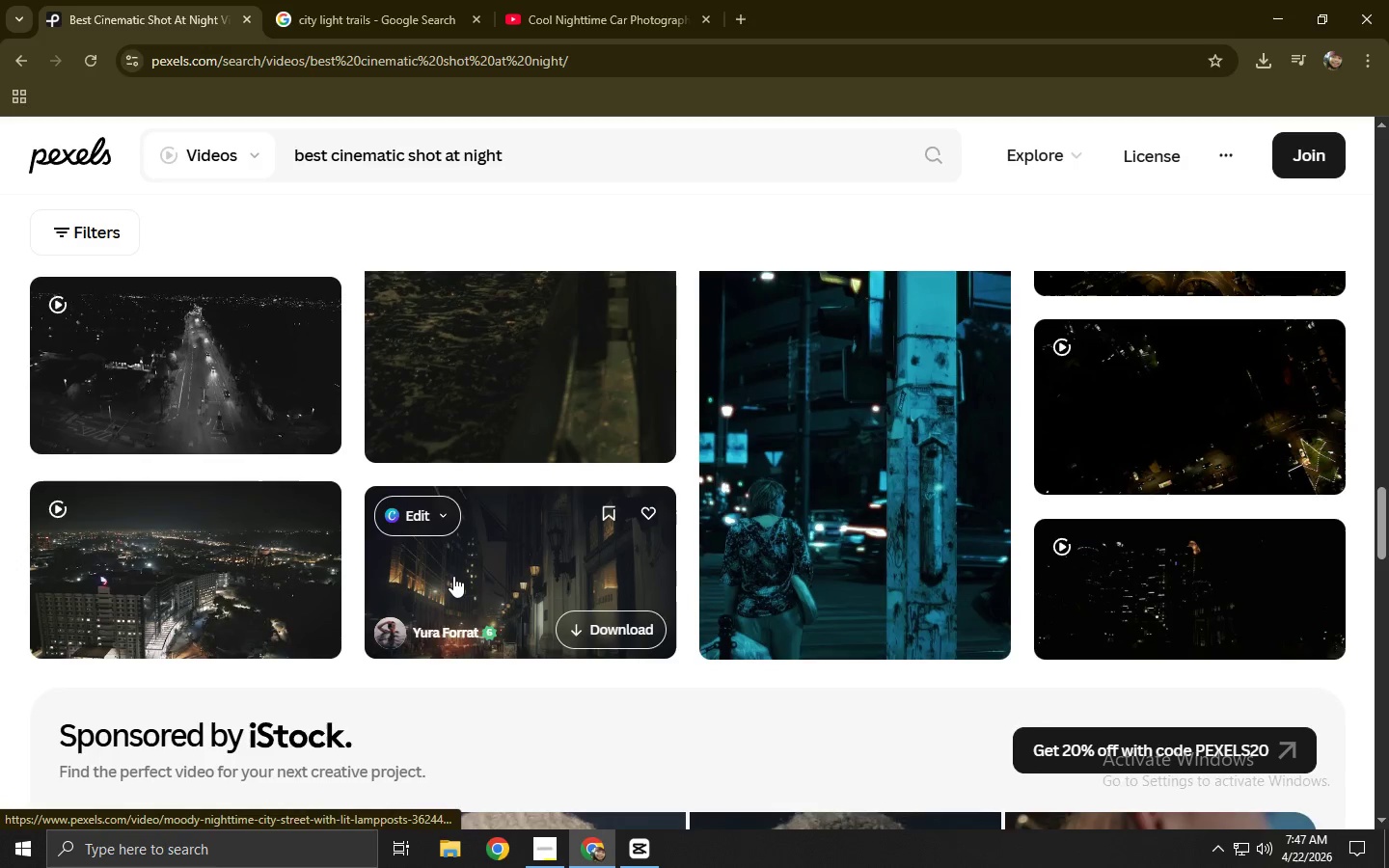 
scroll: coordinate [449, 564], scroll_direction: up, amount: 19.0
 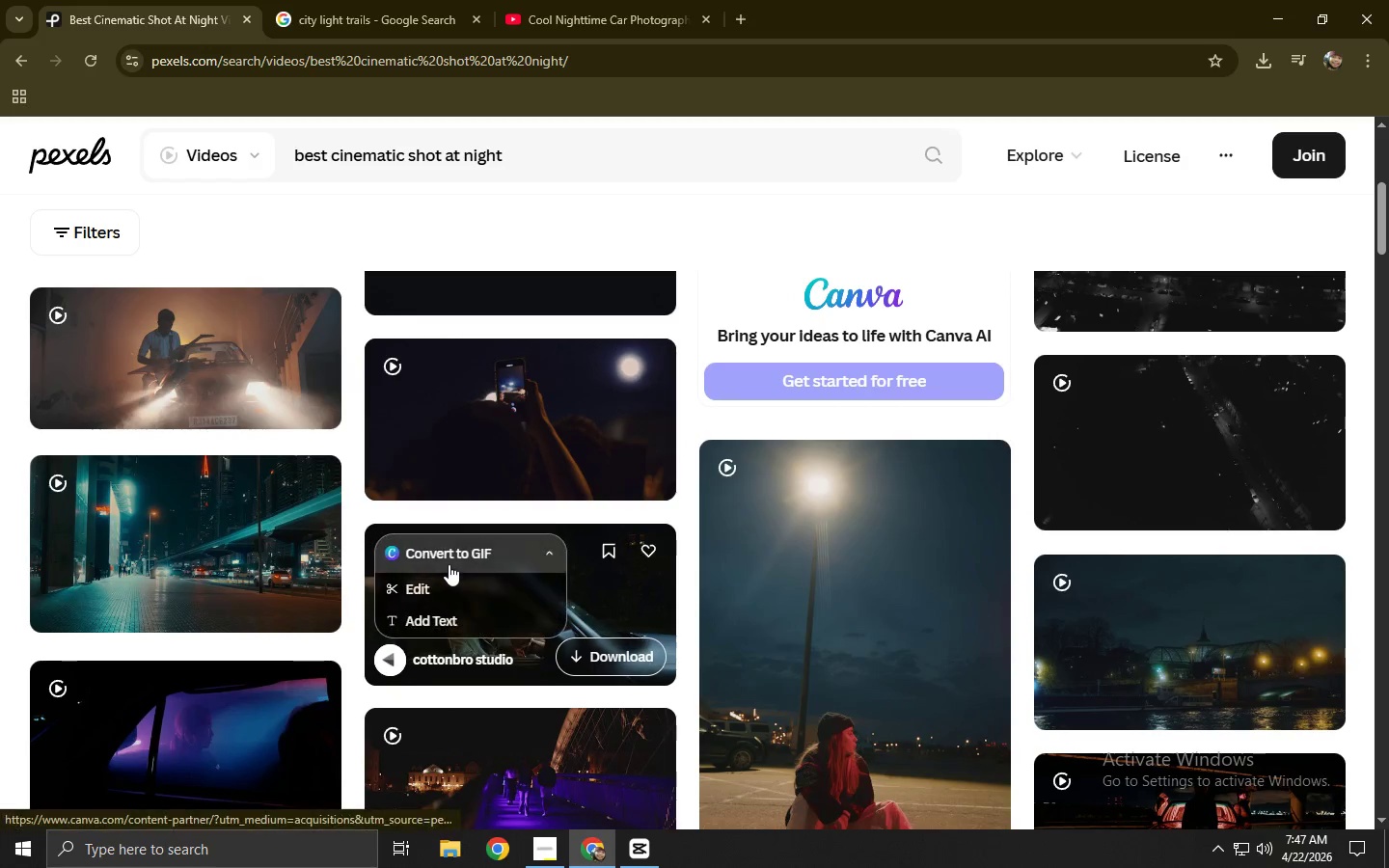 
scroll: coordinate [449, 564], scroll_direction: up, amount: 2.0
 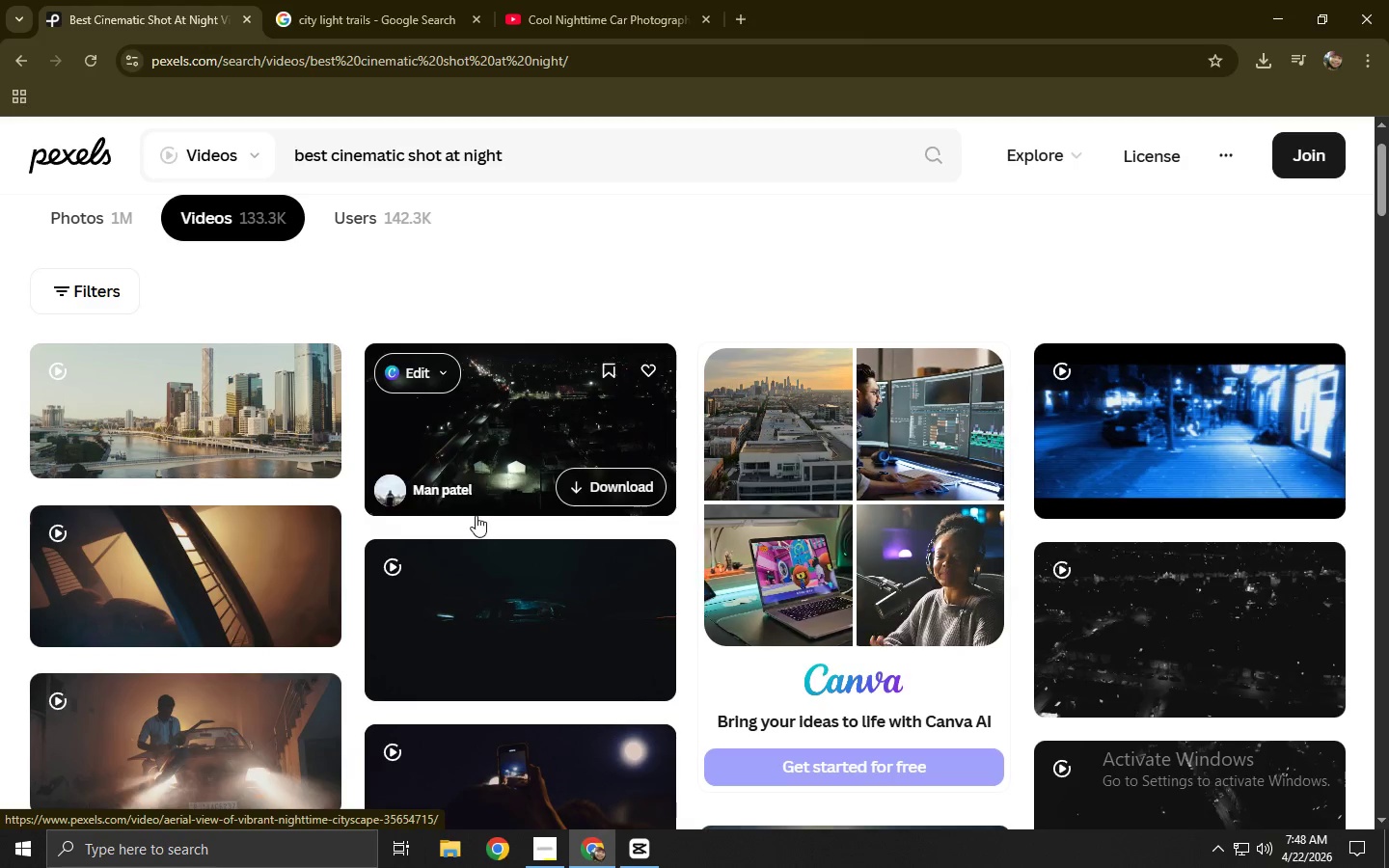 
scroll: coordinate [502, 349], scroll_direction: down, amount: 31.0
 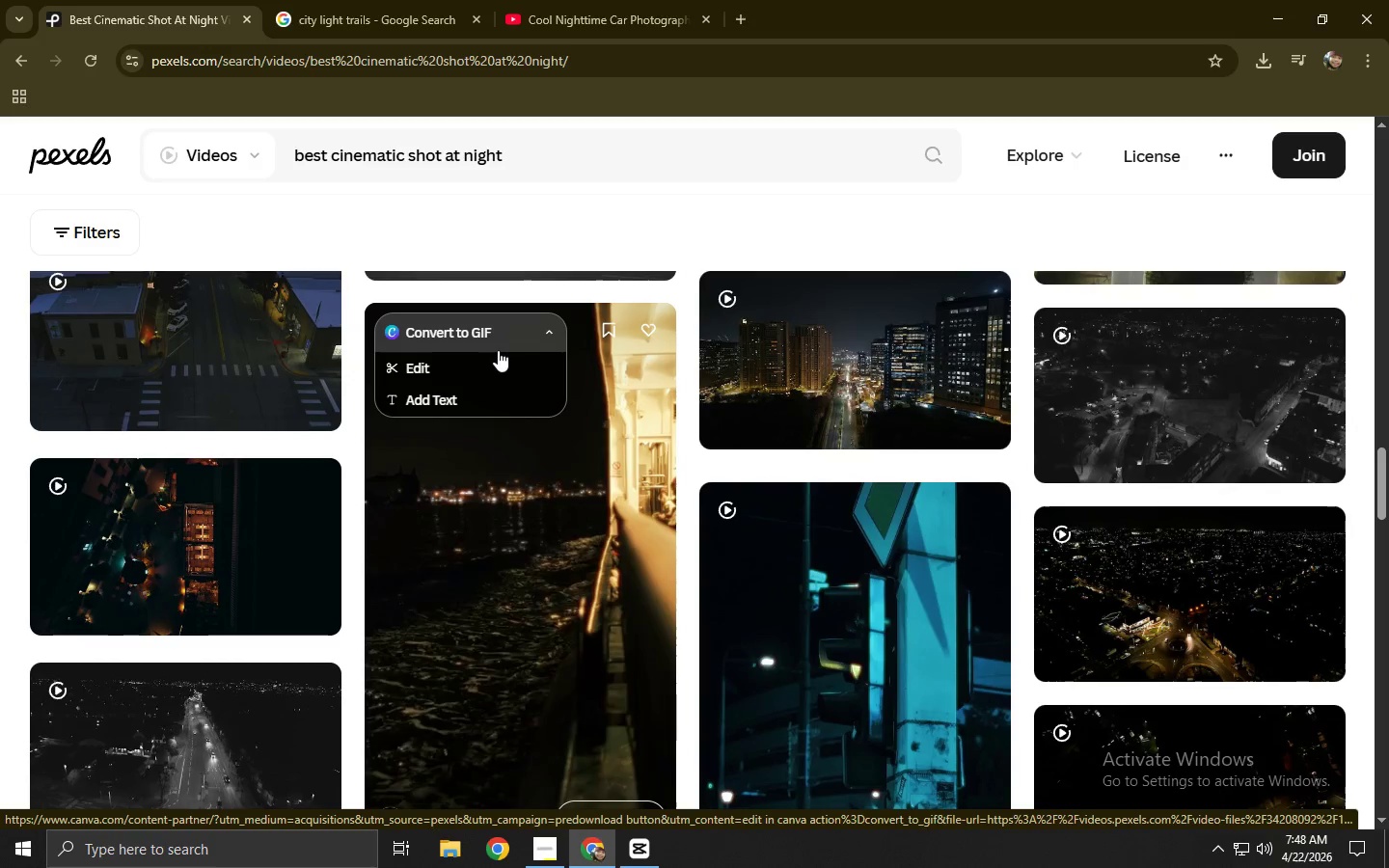 
scroll: coordinate [498, 350], scroll_direction: up, amount: 10.0
 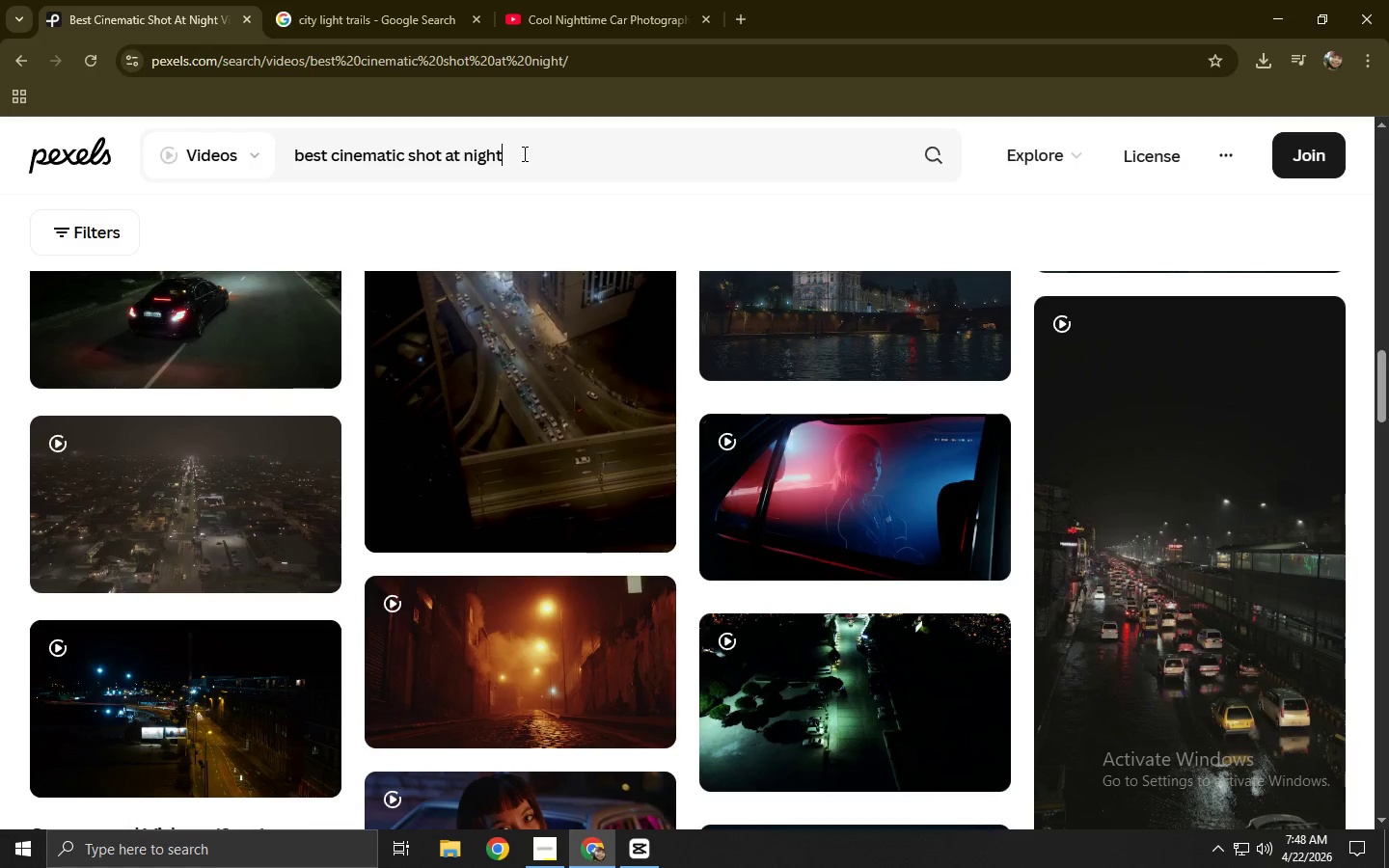 
left_click([462, 156])
 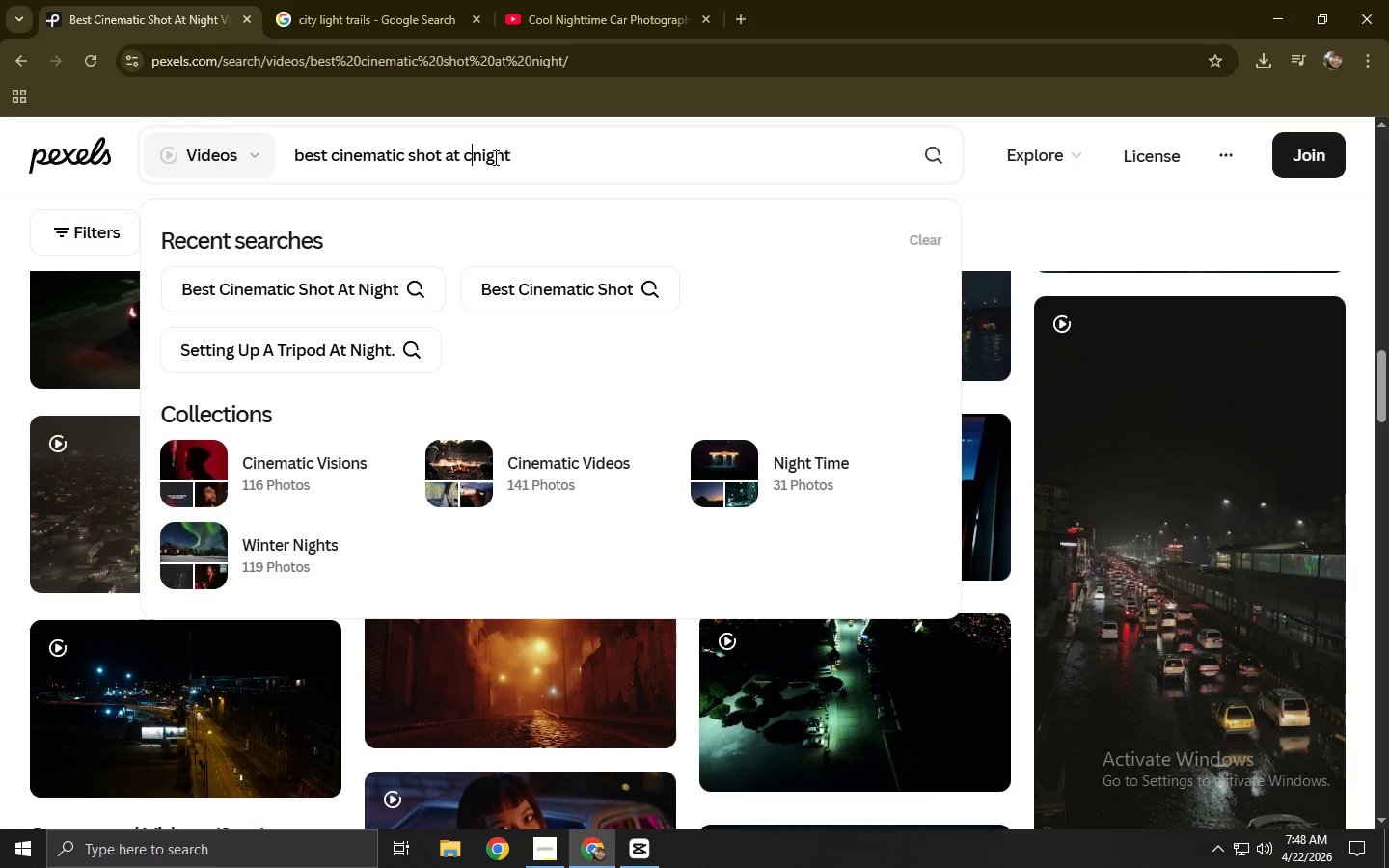 
type(CI)
key(Backspace)
key(Backspace)
 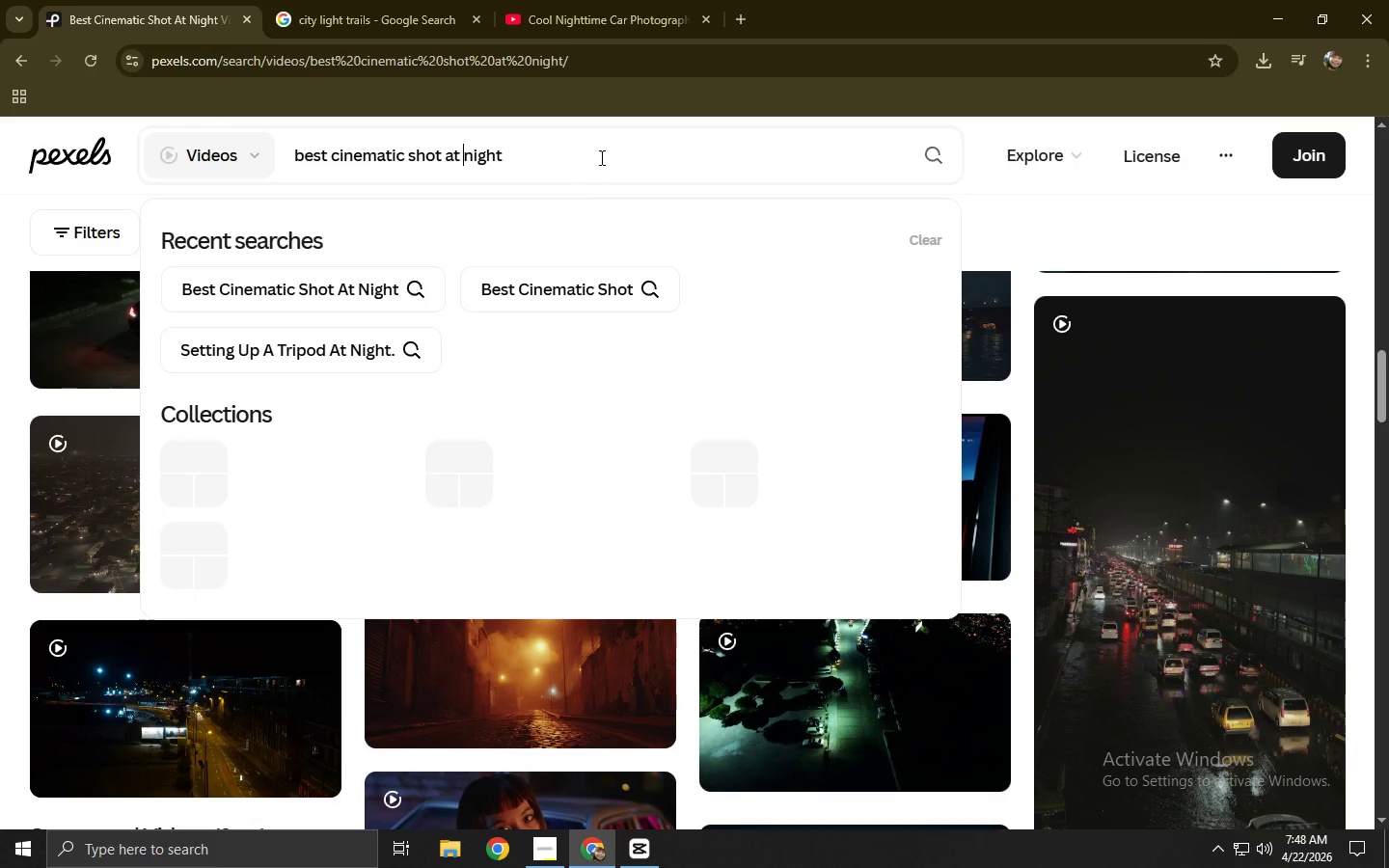 
left_click([604, 155])
 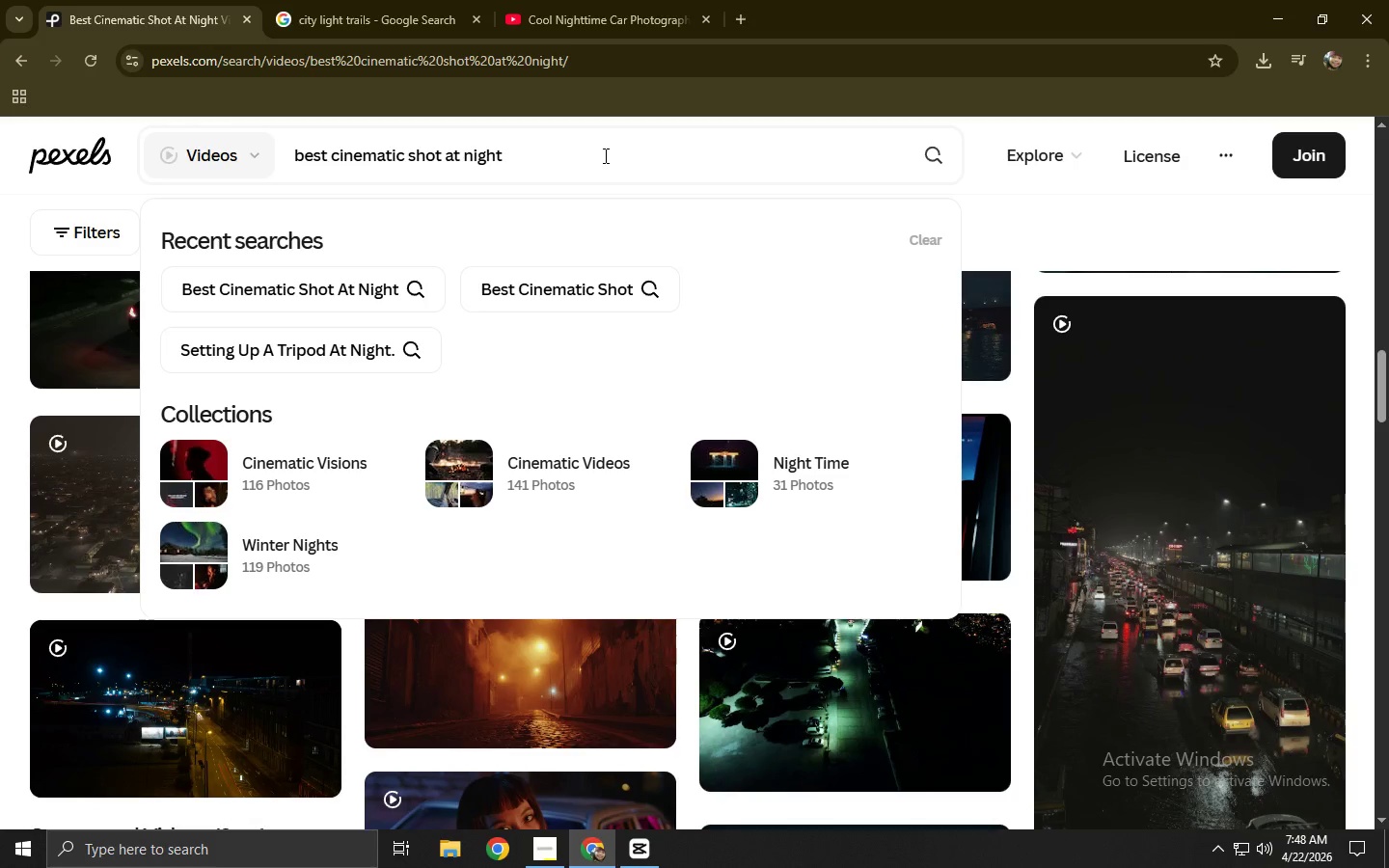 
type( CITY)
 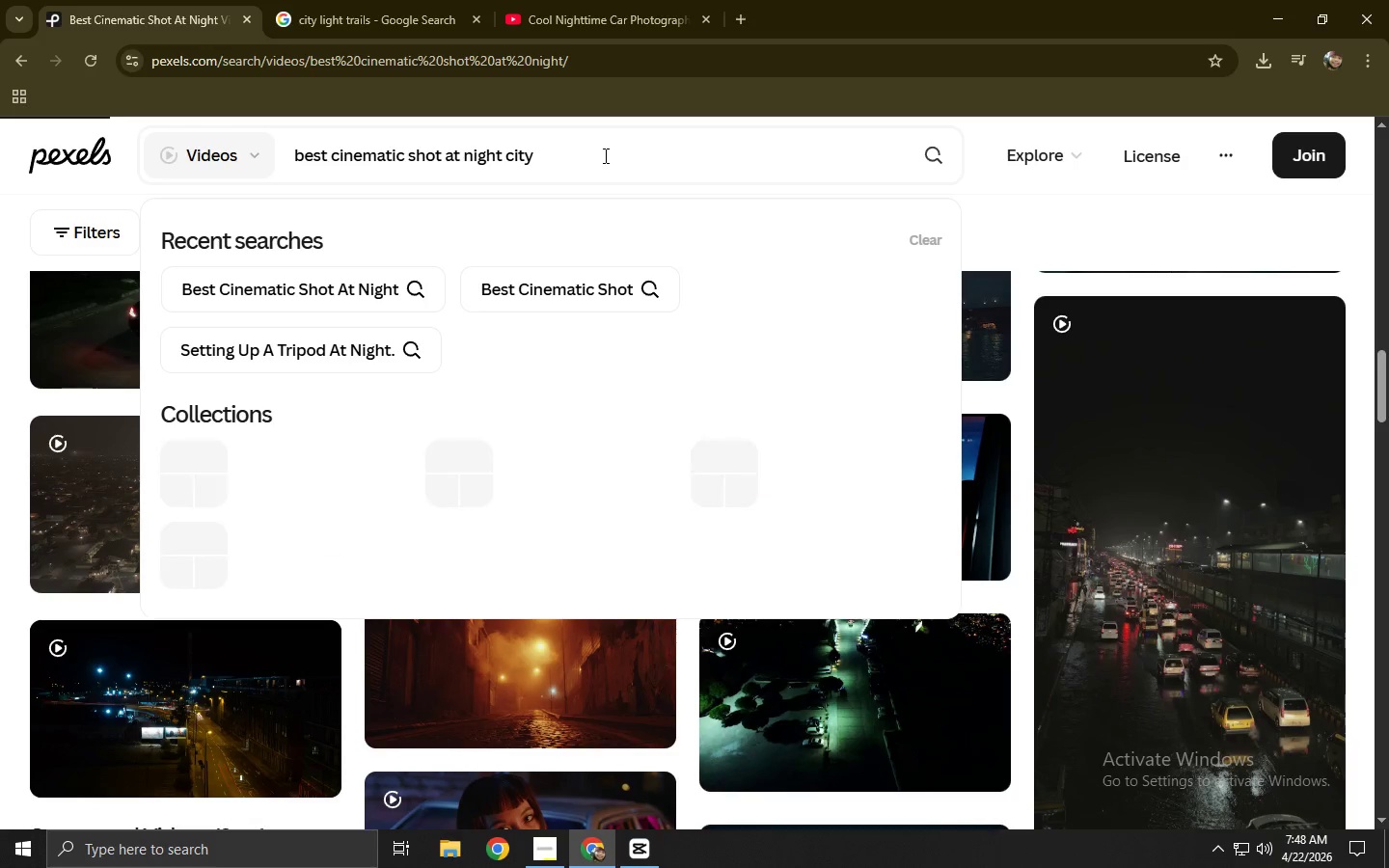 
key(Enter)
 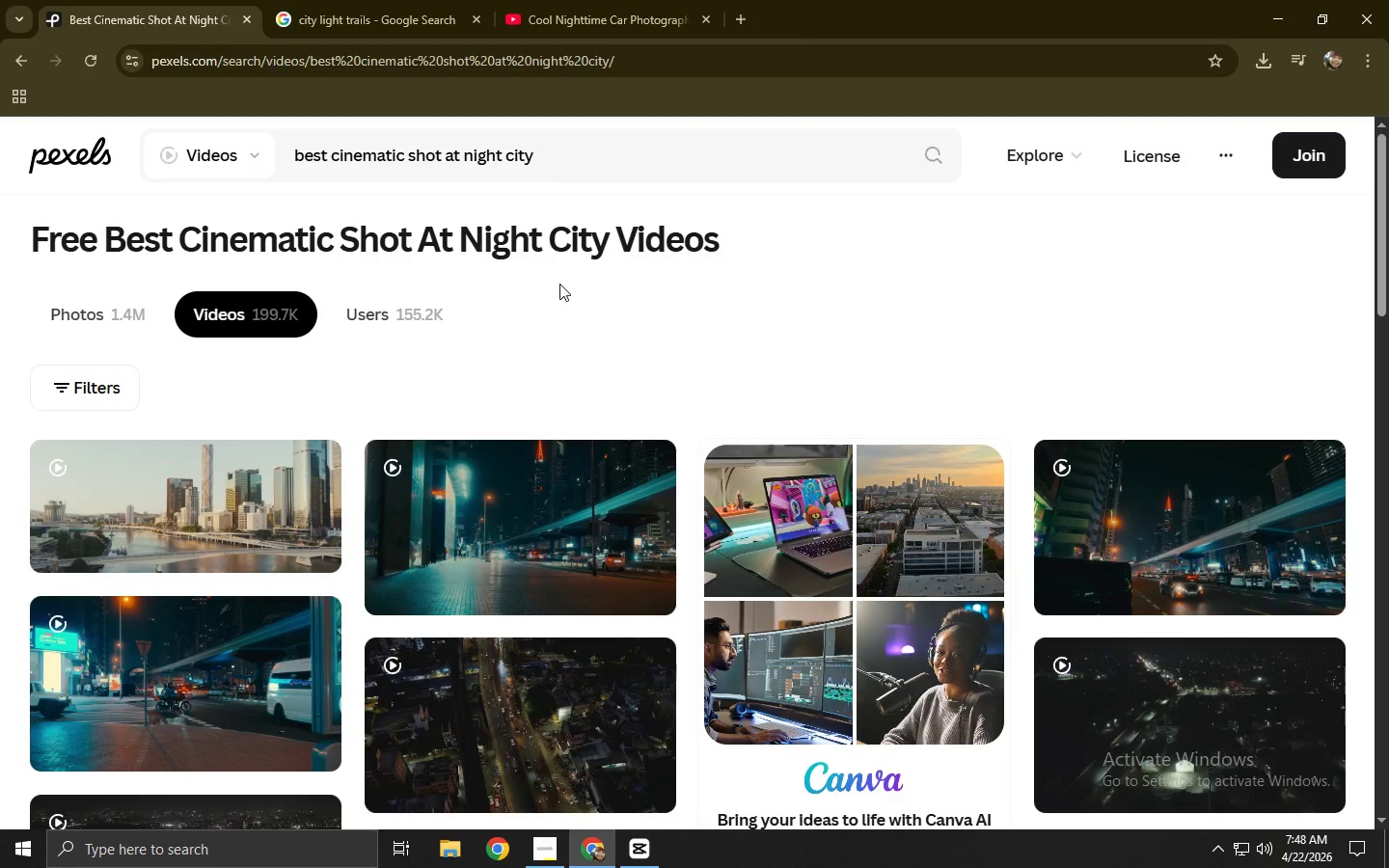 
wait(14.19)
 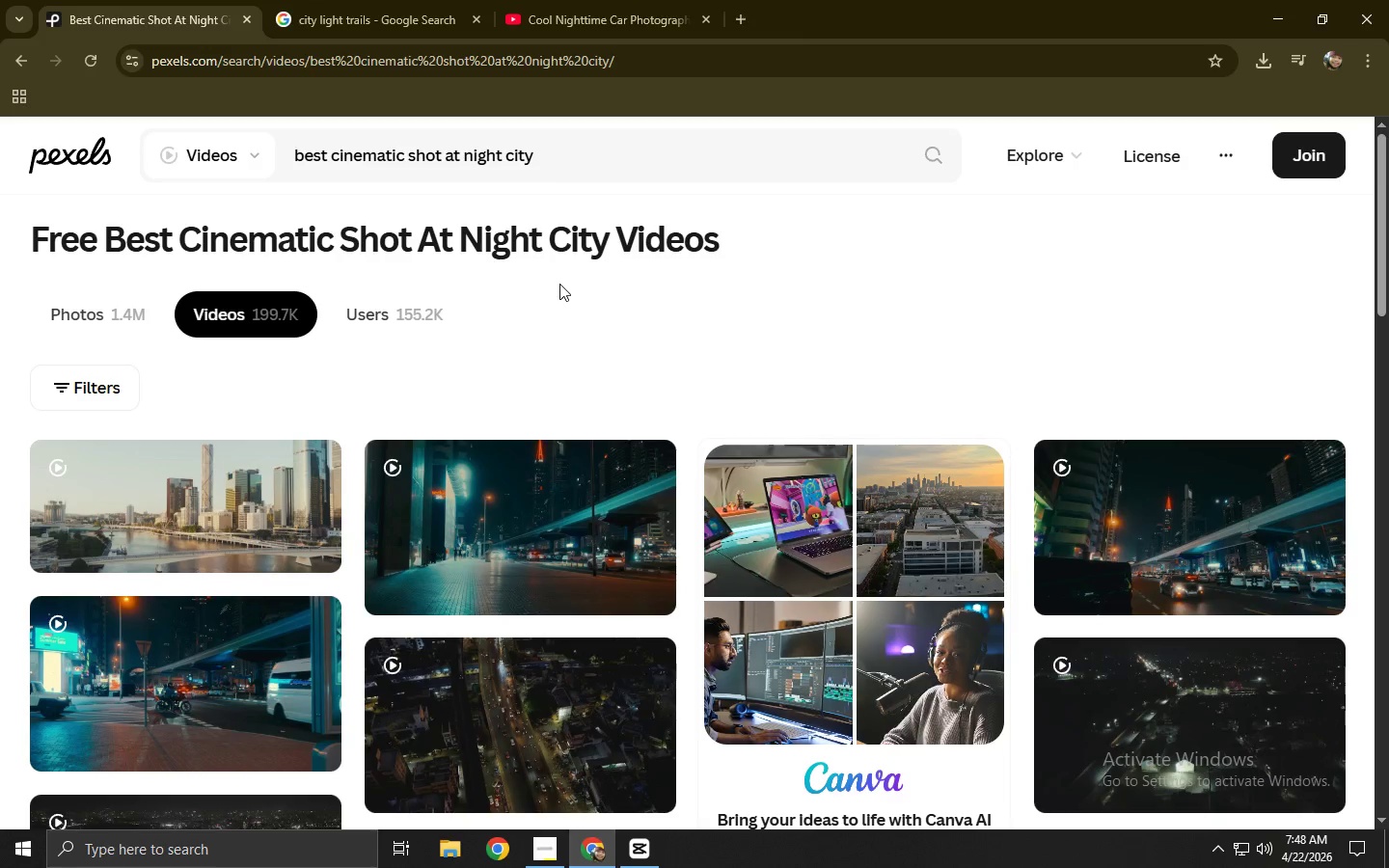 
scroll: coordinate [504, 220], scroll_direction: down, amount: 5.0
 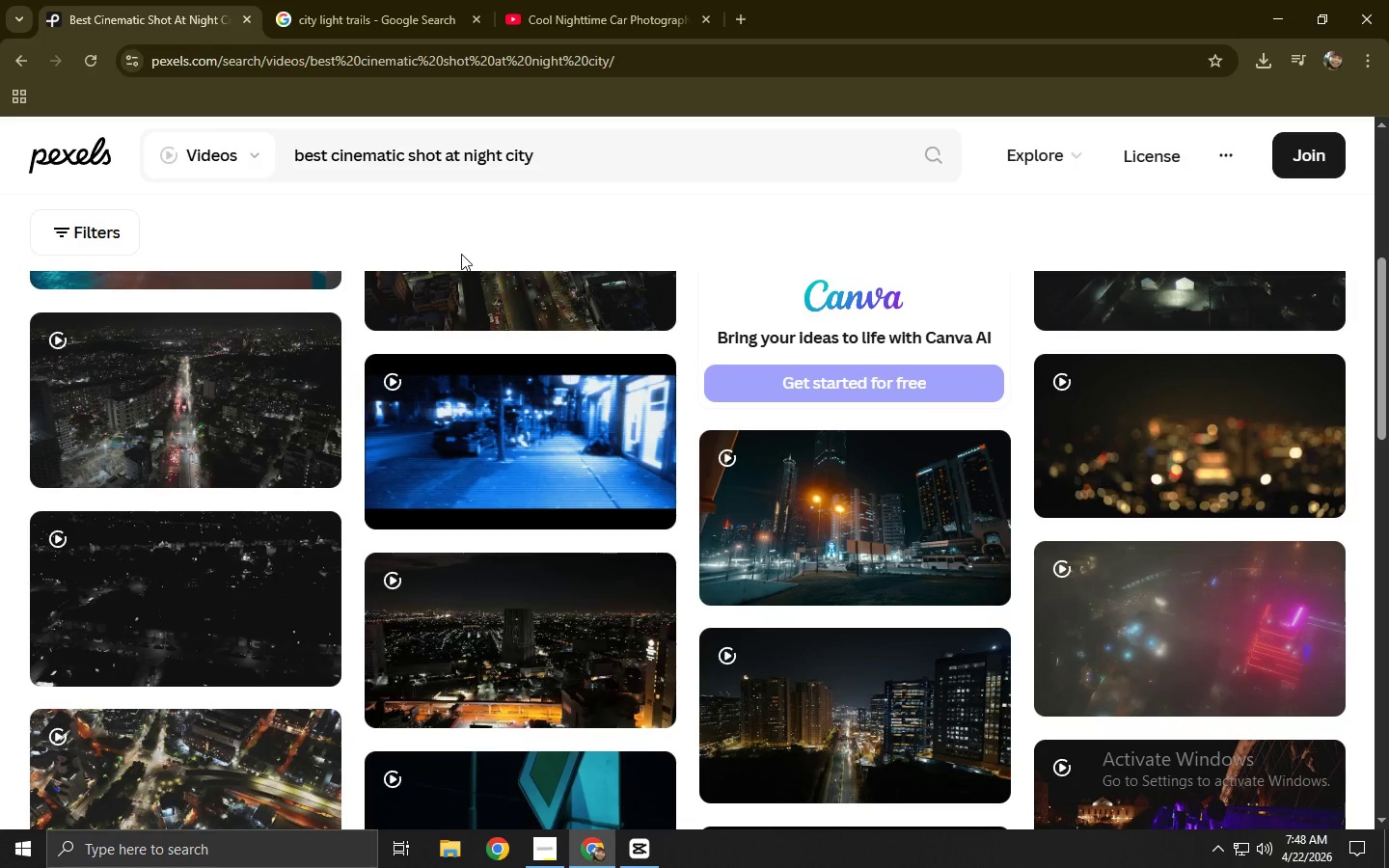 
wait(5.81)
 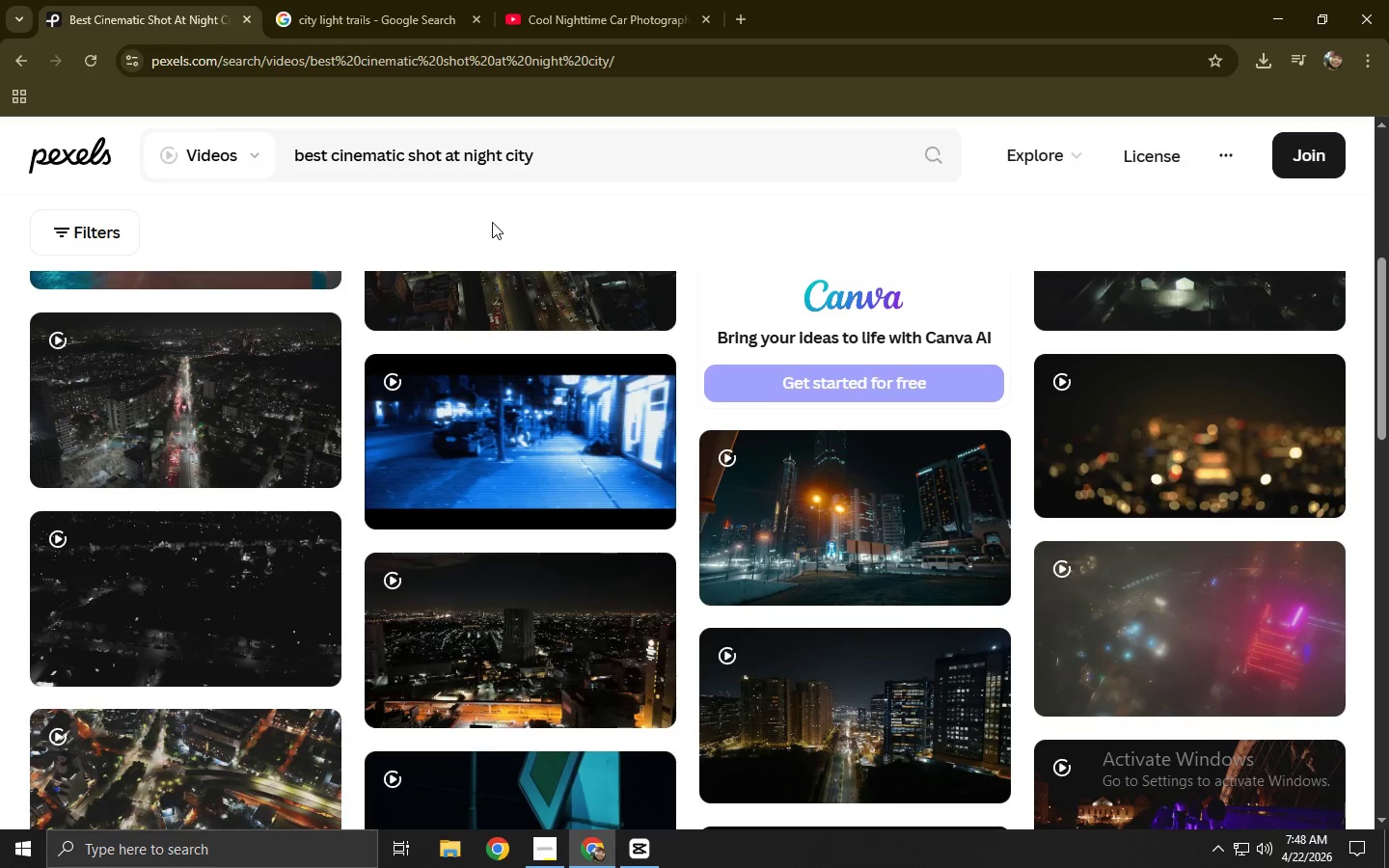 
scroll: coordinate [391, 330], scroll_direction: down, amount: 8.0
 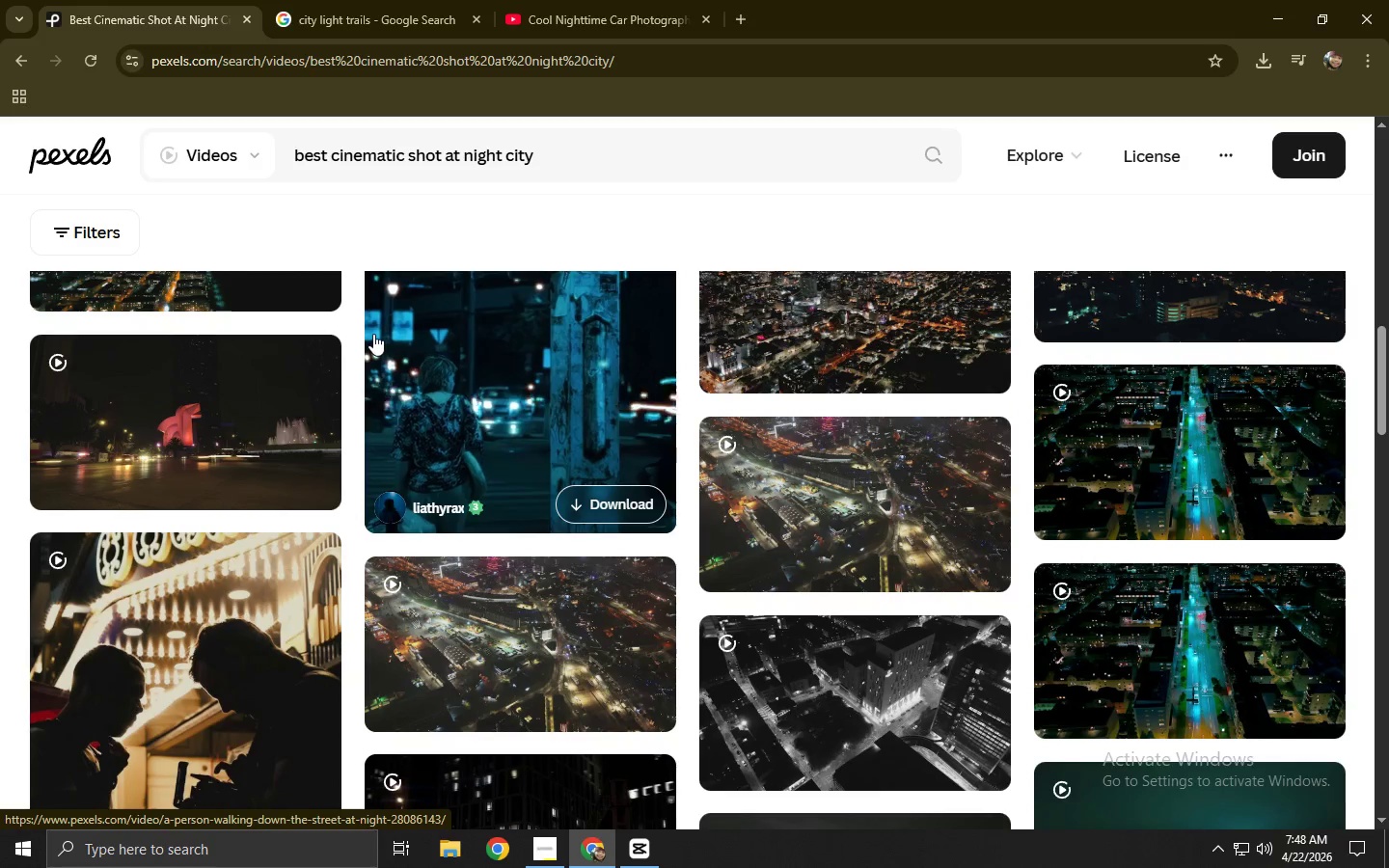 
wait(6.63)
 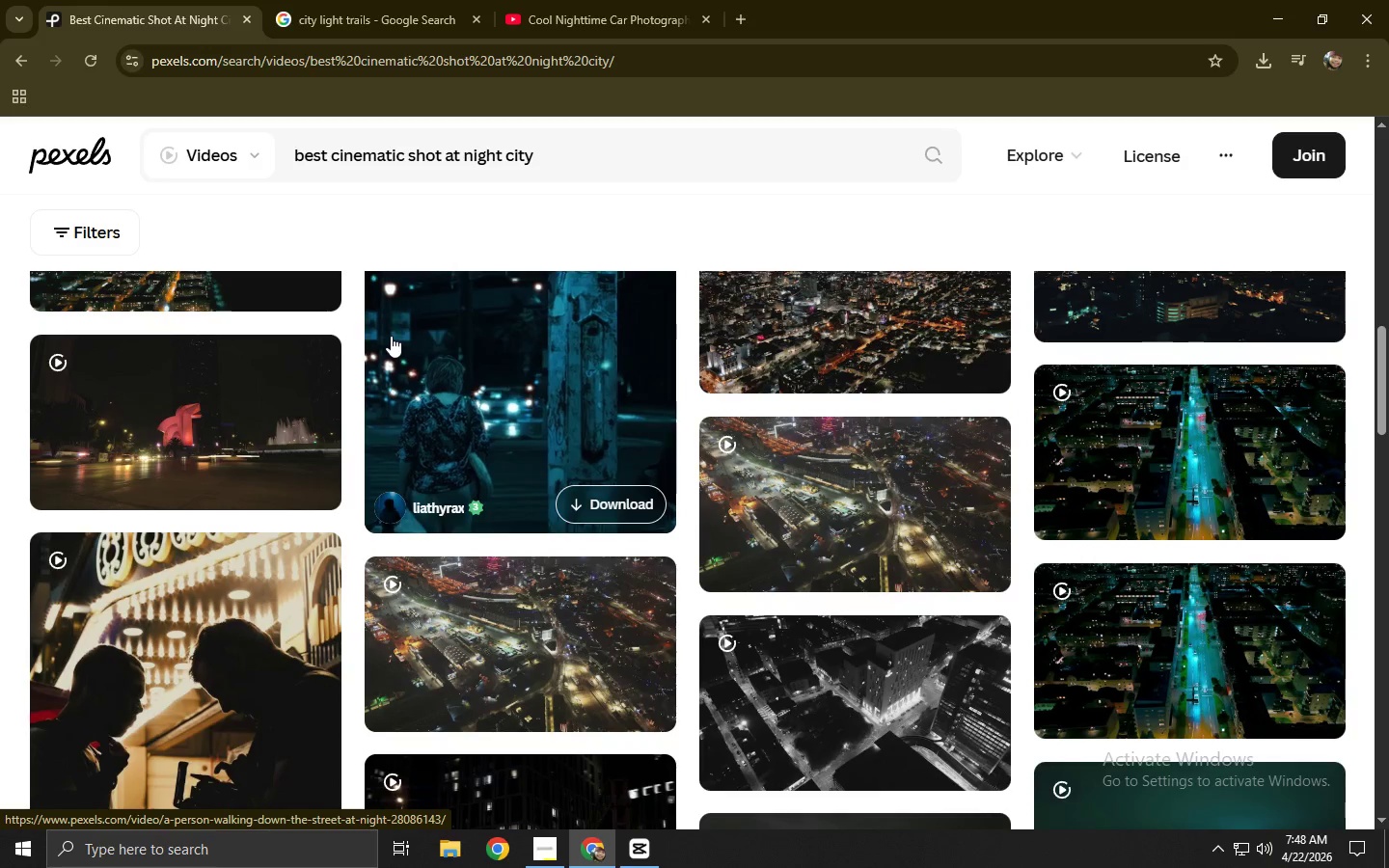 
scroll: coordinate [412, 367], scroll_direction: down, amount: 6.0
 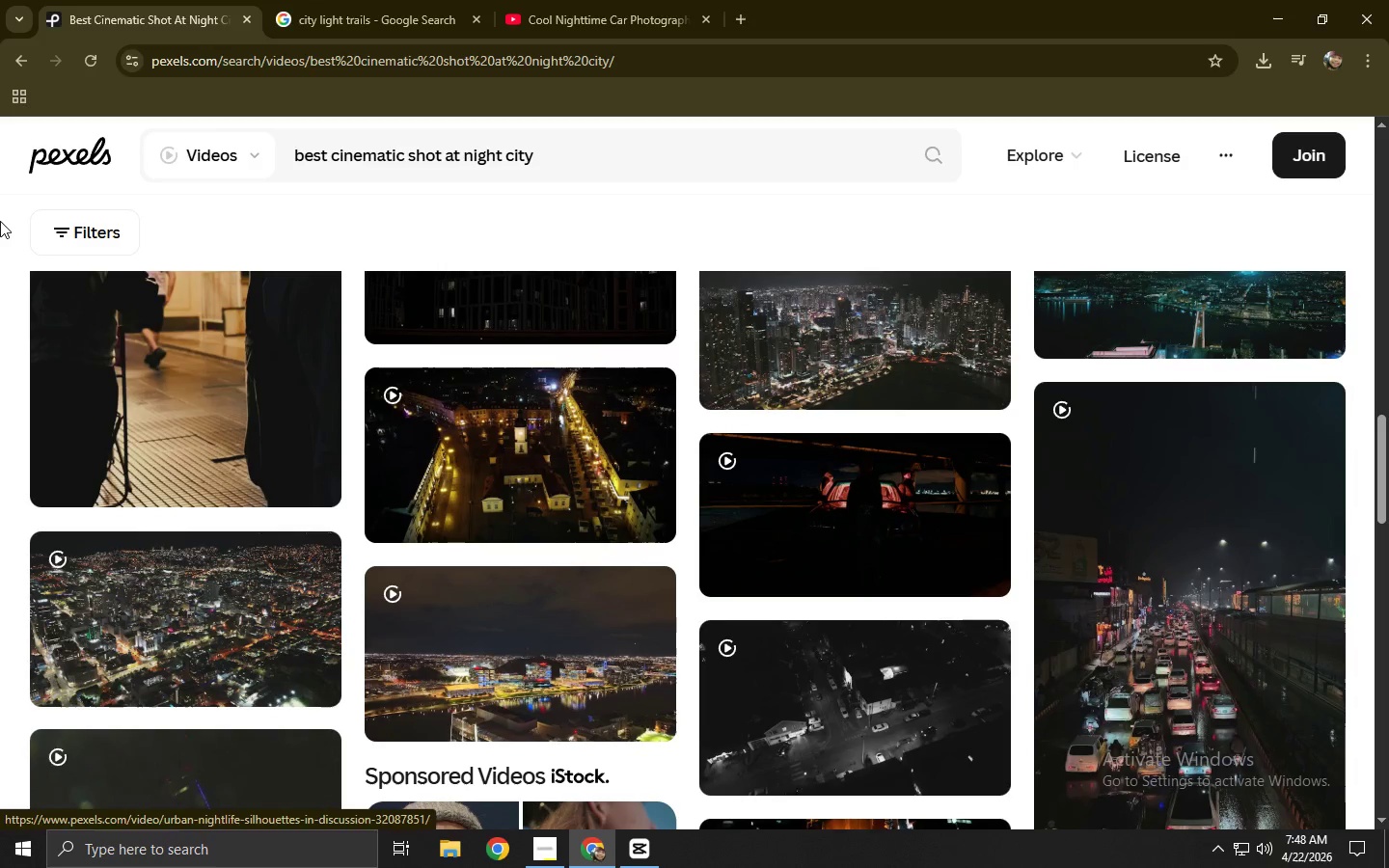 
scroll: coordinate [5, 235], scroll_direction: up, amount: 3.0
 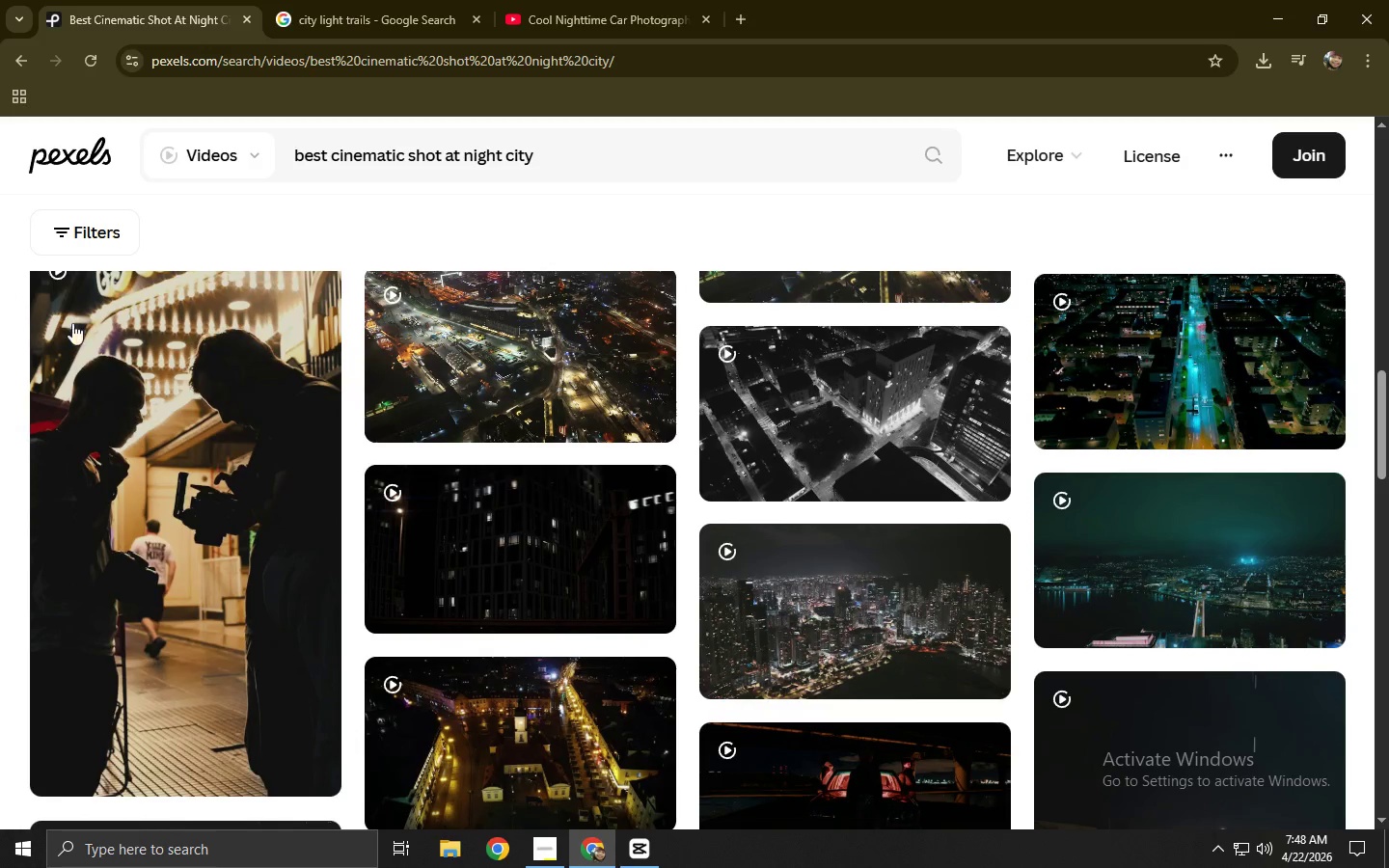 
left_click([249, 487])
 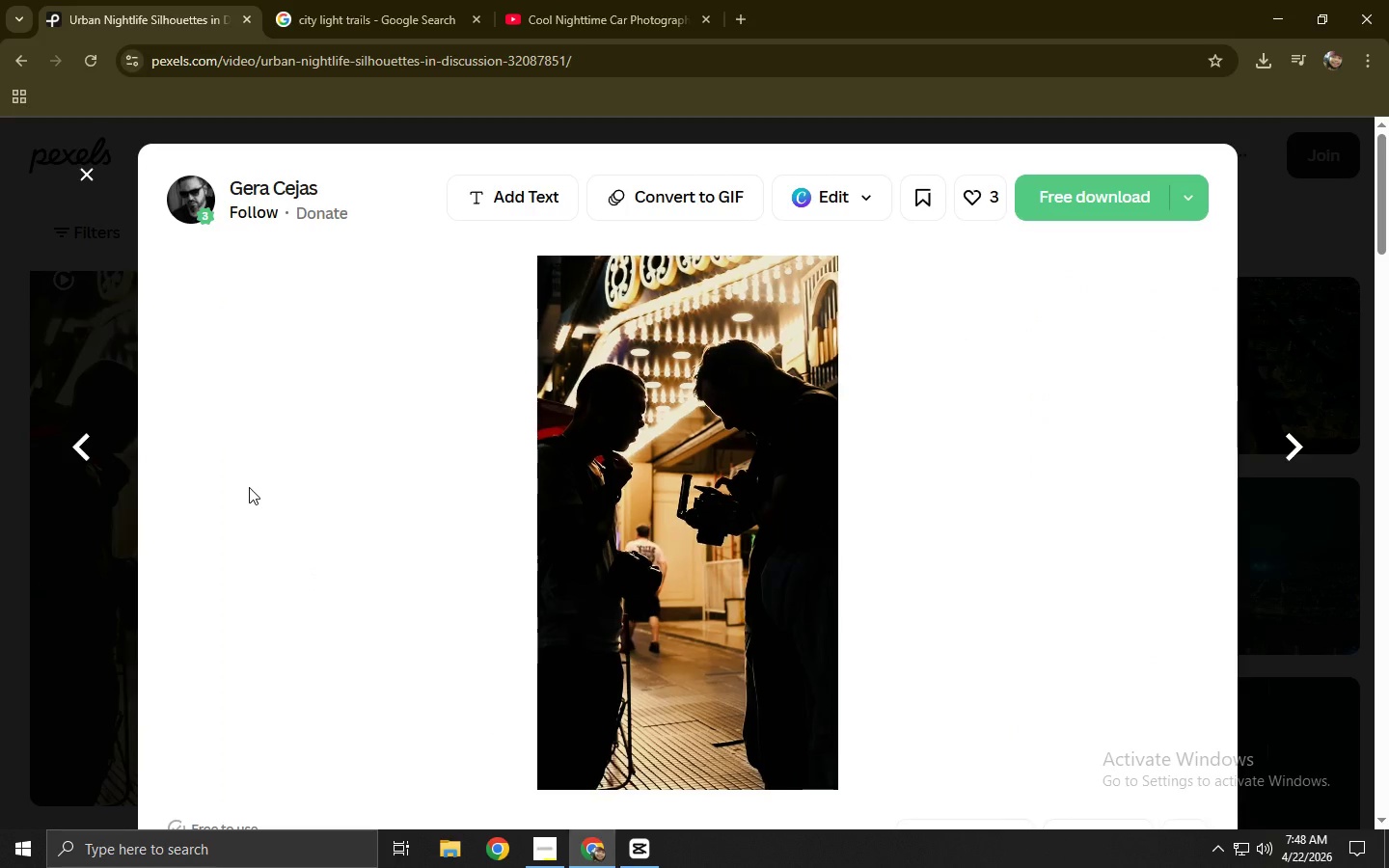 
left_click([693, 749])
 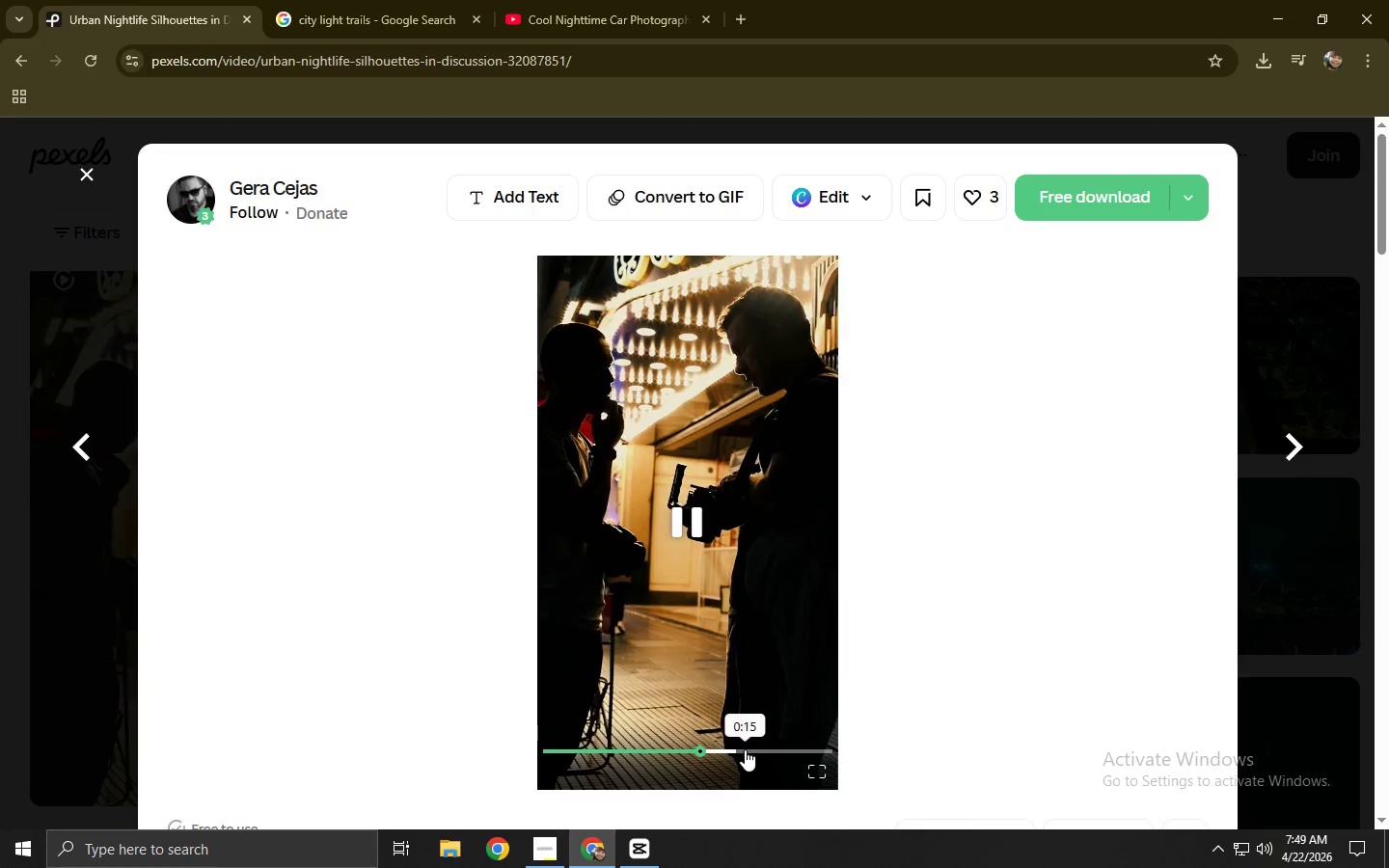 
double_click([0, 594])
 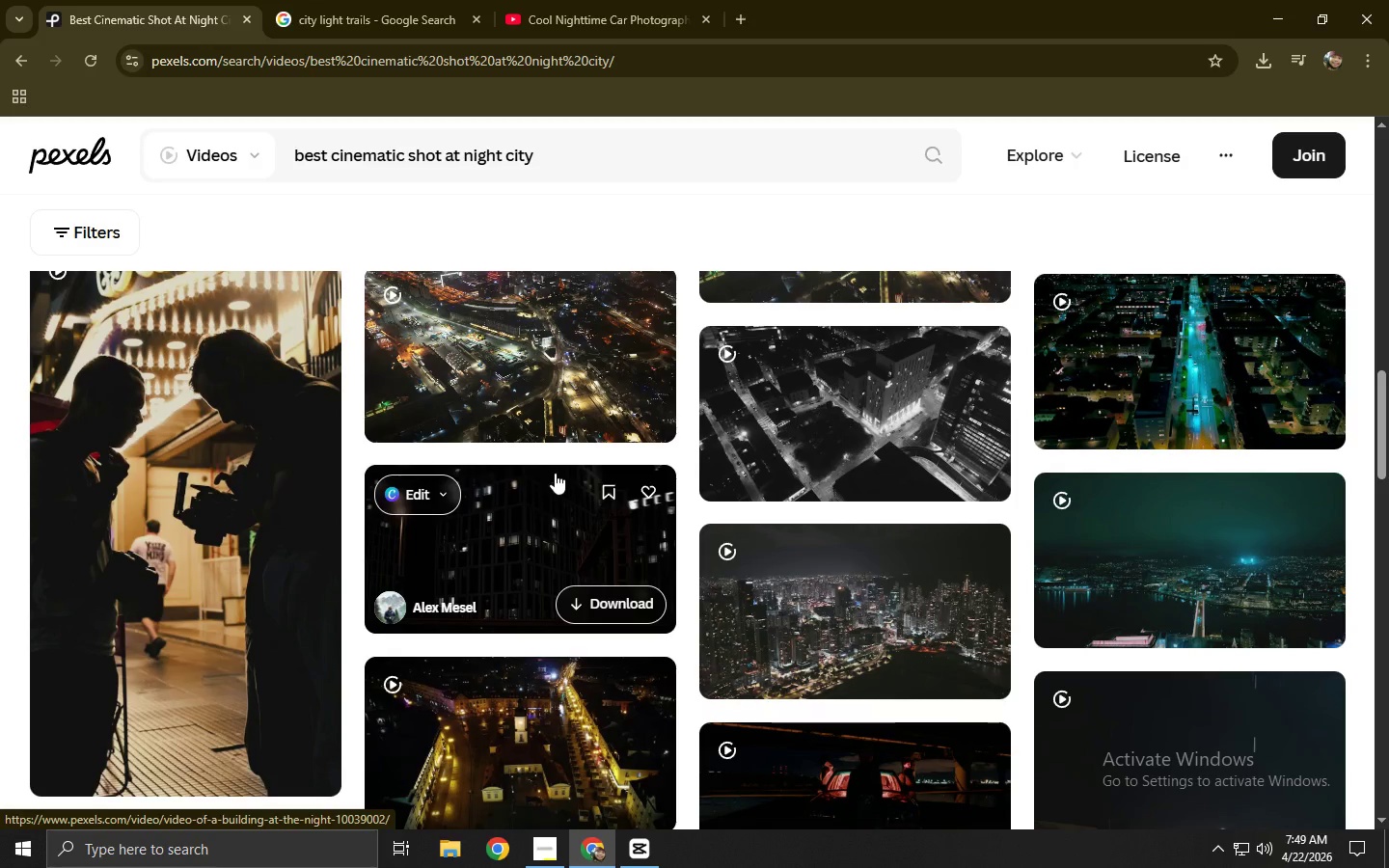 
scroll: coordinate [555, 473], scroll_direction: up, amount: 8.0
 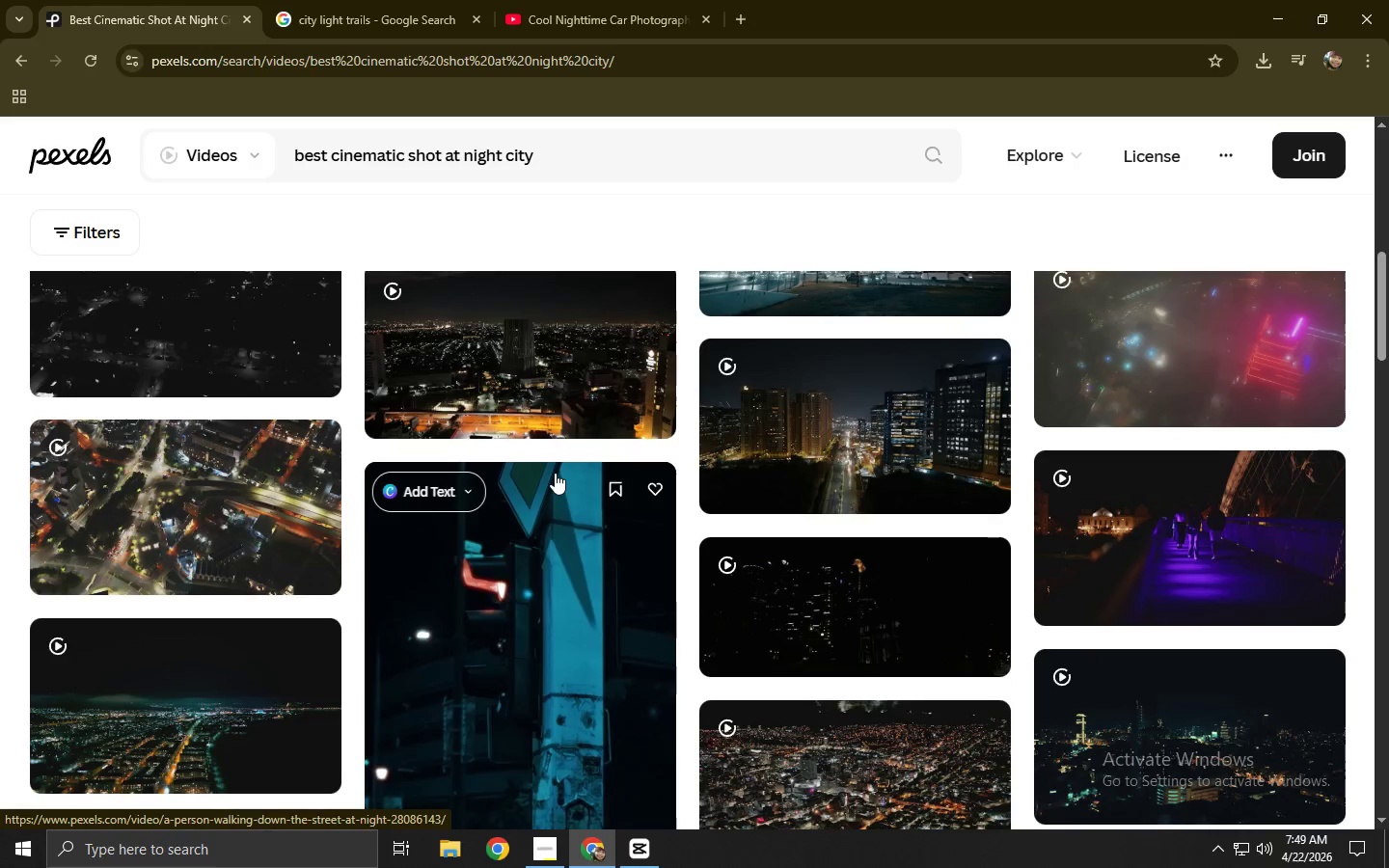 
scroll: coordinate [555, 473], scroll_direction: down, amount: 2.0
 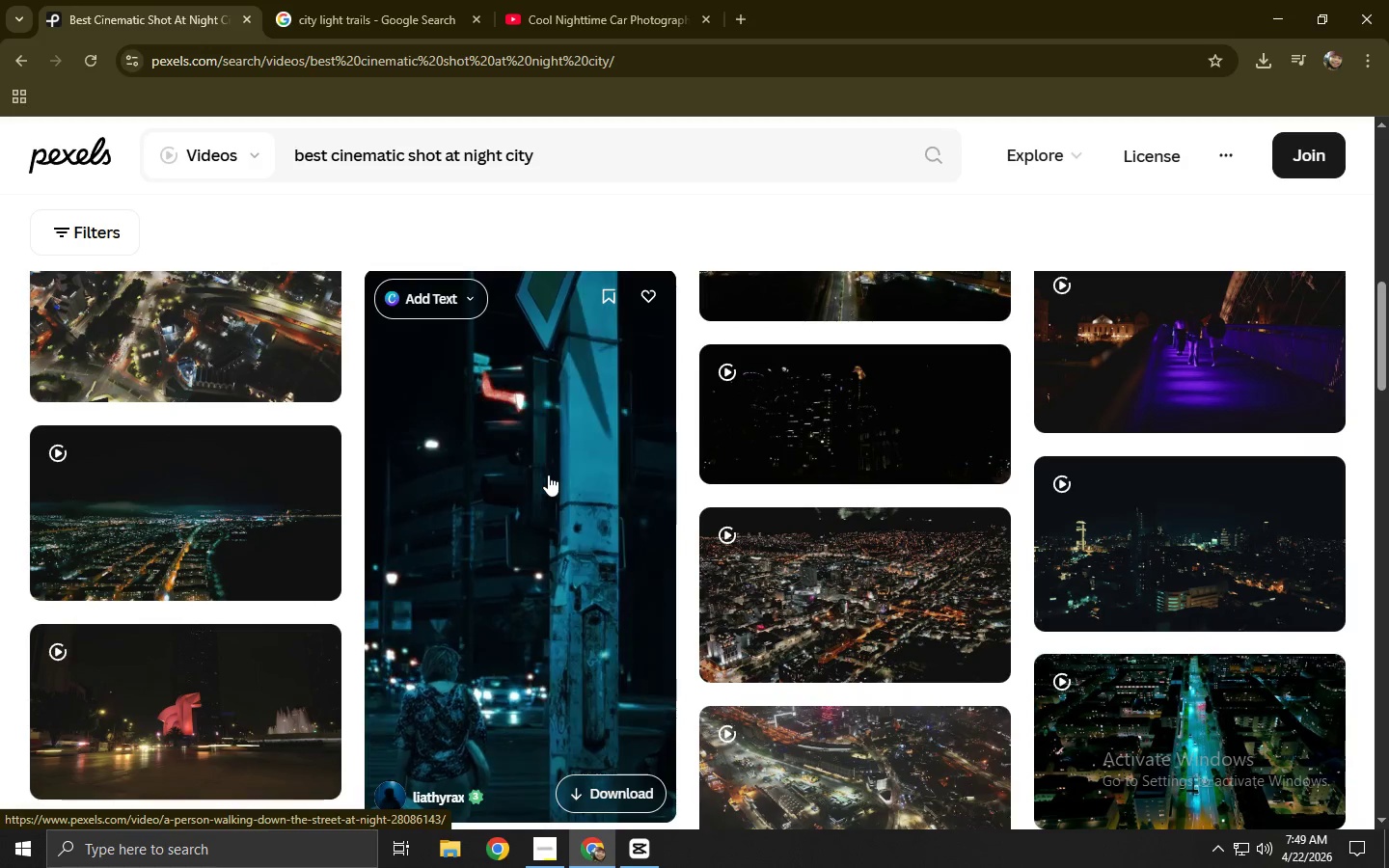 
scroll: coordinate [548, 475], scroll_direction: up, amount: 2.0
 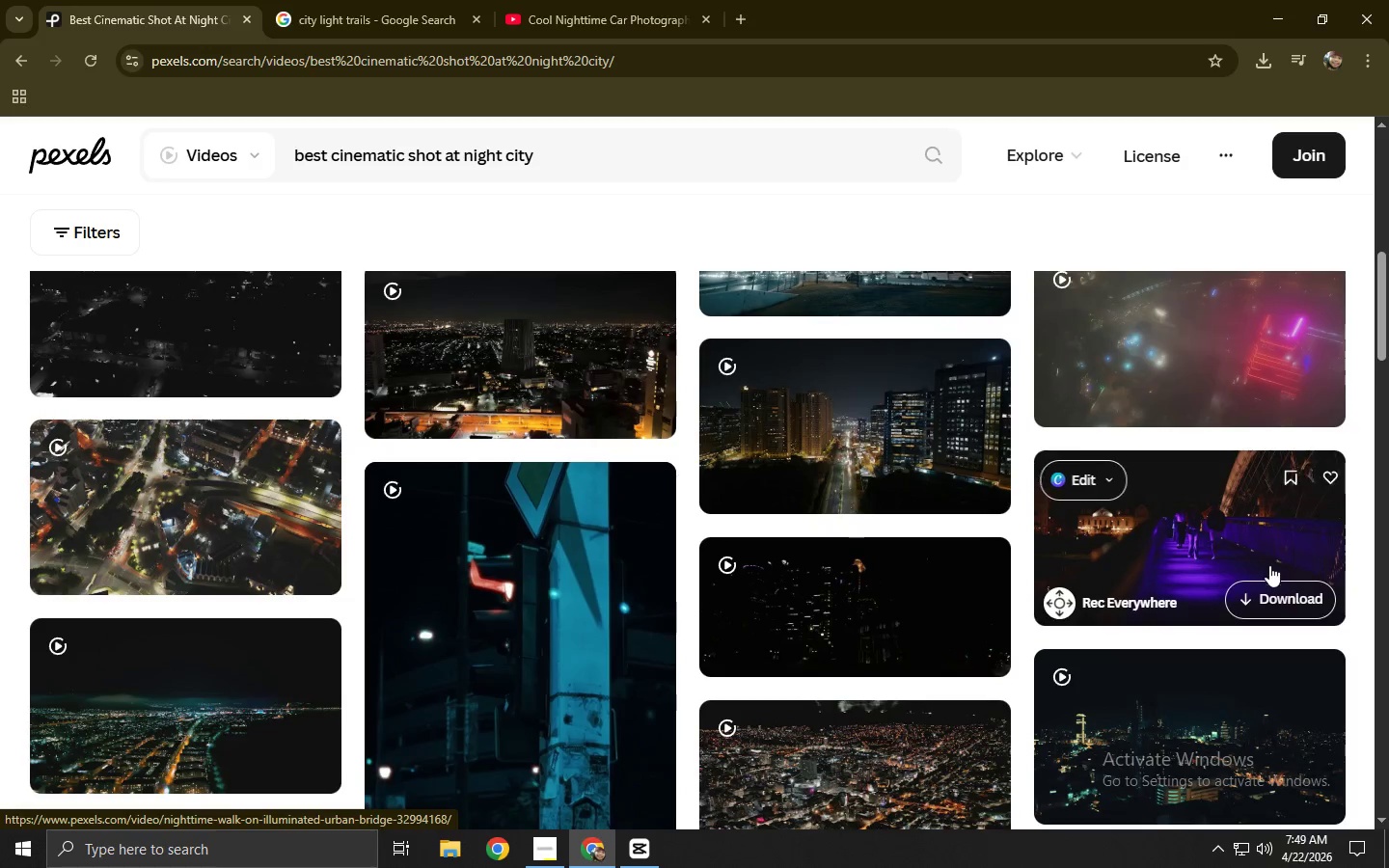 
left_click([1190, 537])
 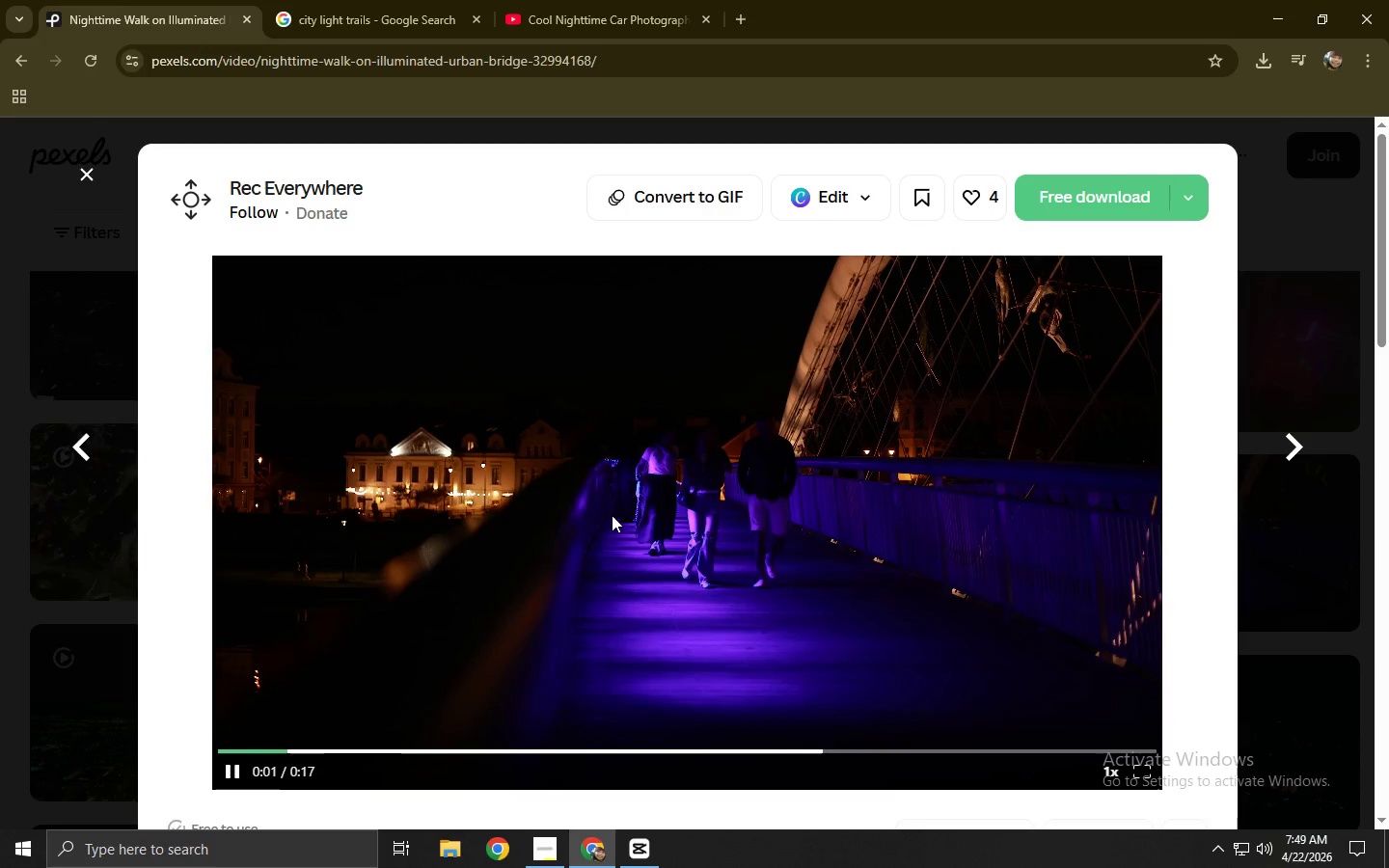 
left_click([0, 542])
 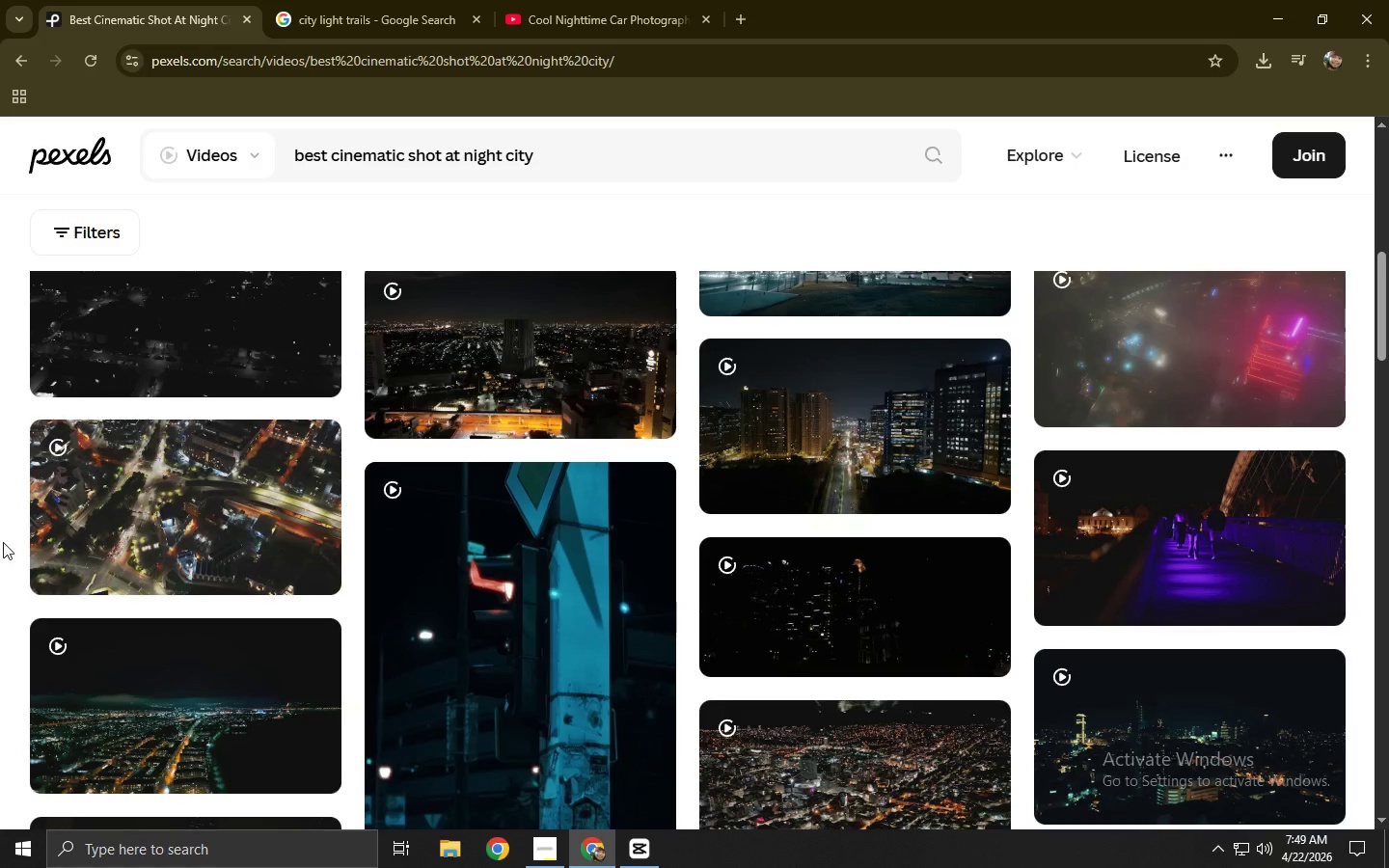 
scroll: coordinate [3, 542], scroll_direction: up, amount: 2.0
 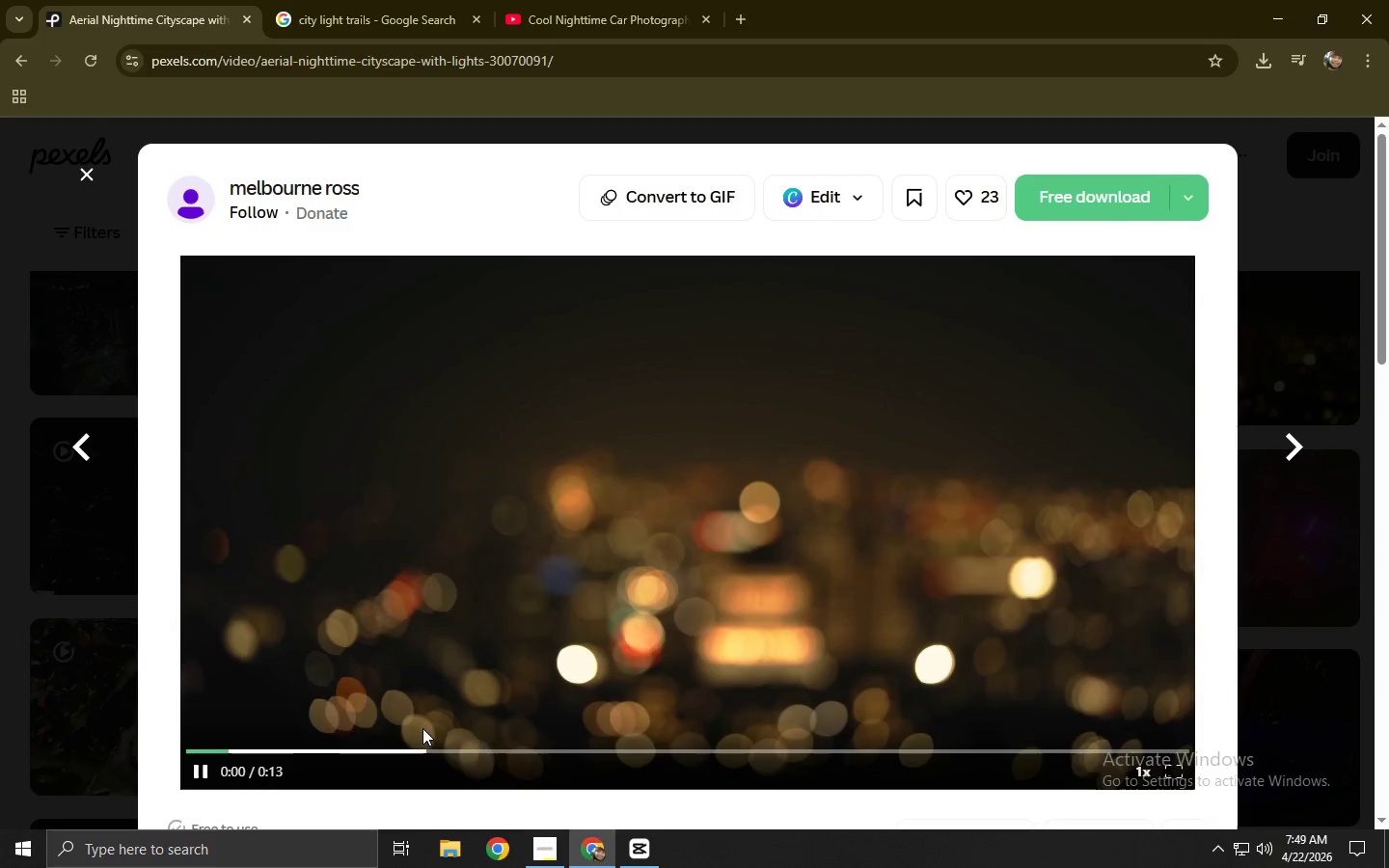 
wait(6.38)
 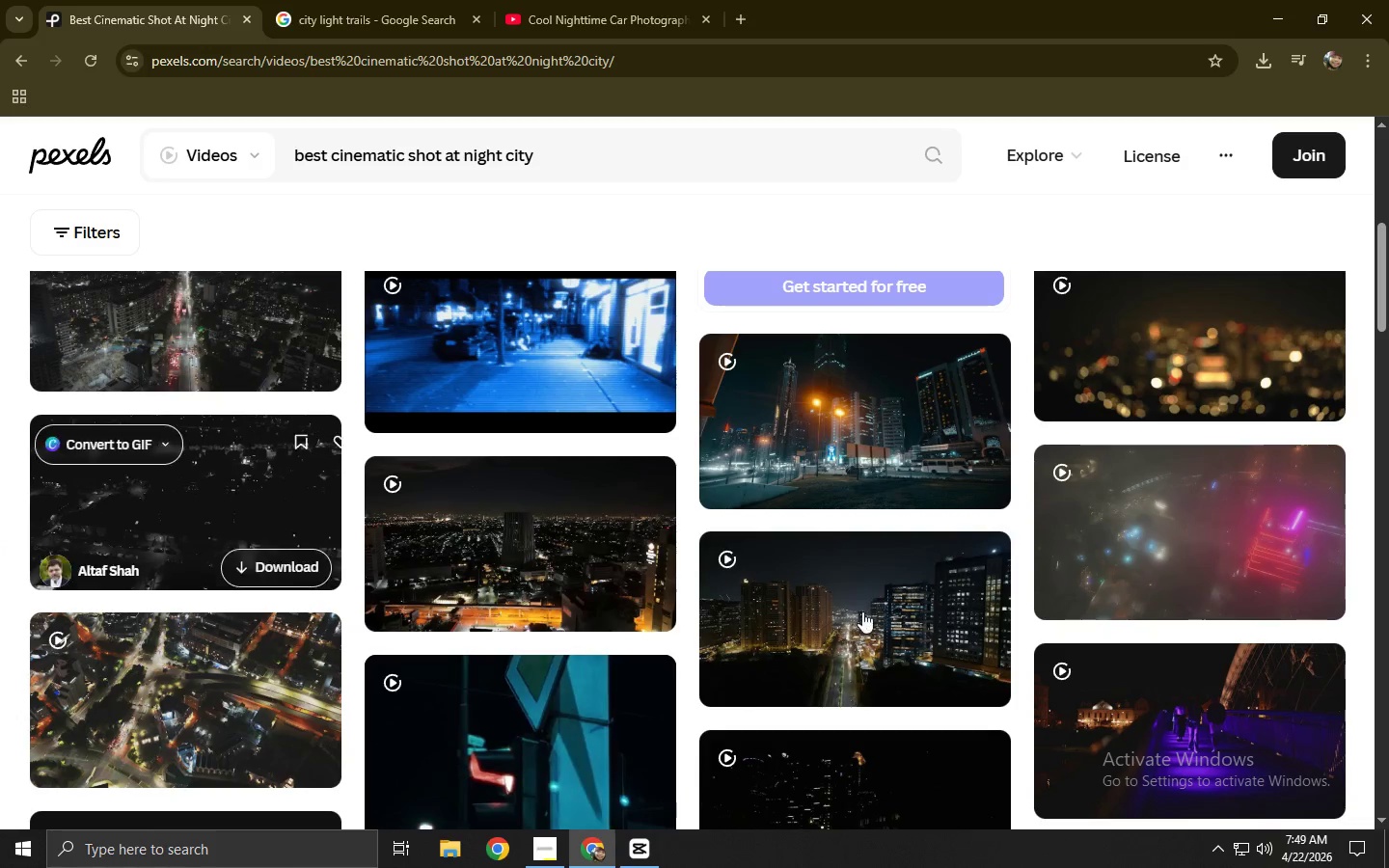 
left_click([484, 747])
 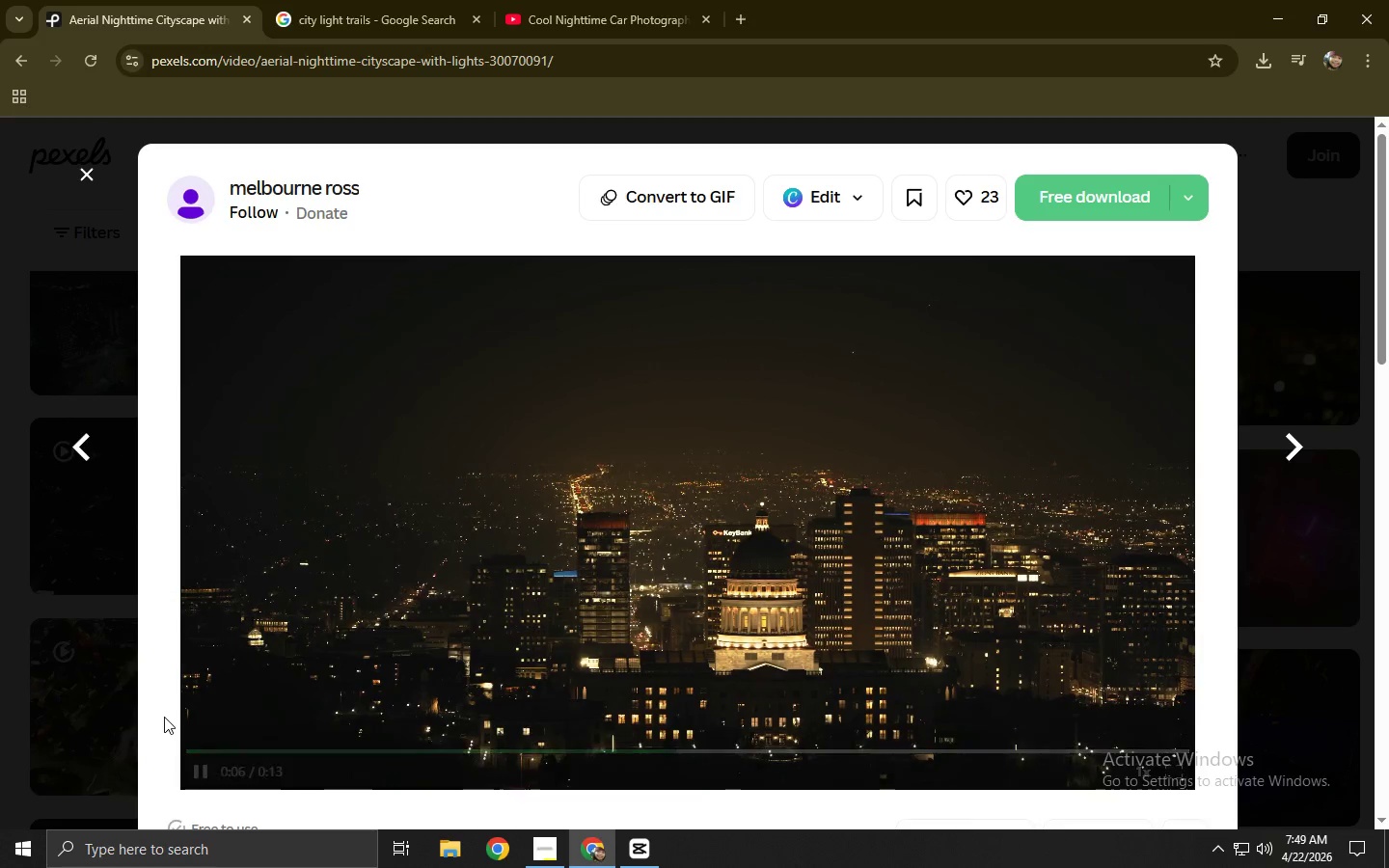 
left_click([0, 614])
 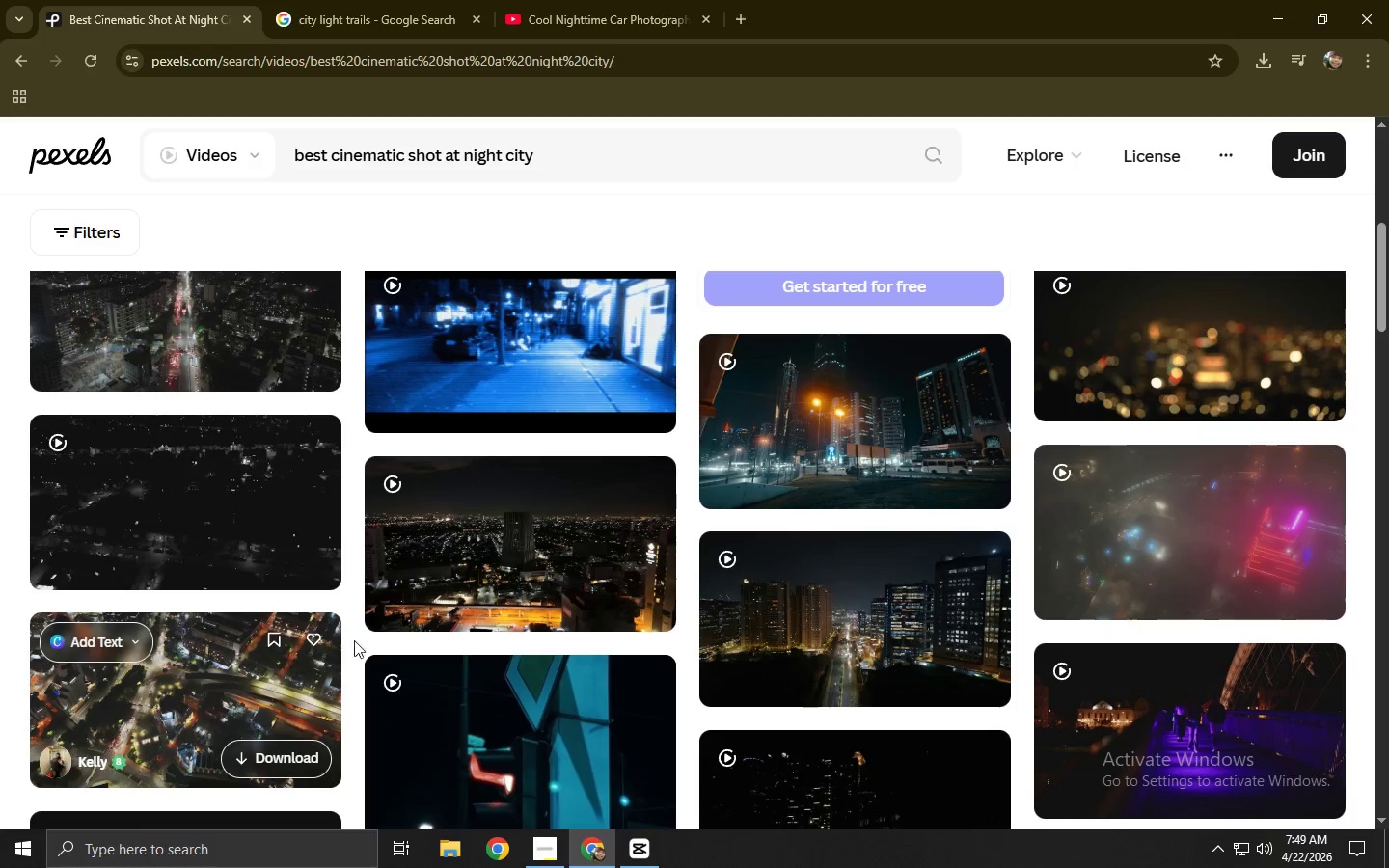 
wait(5.34)
 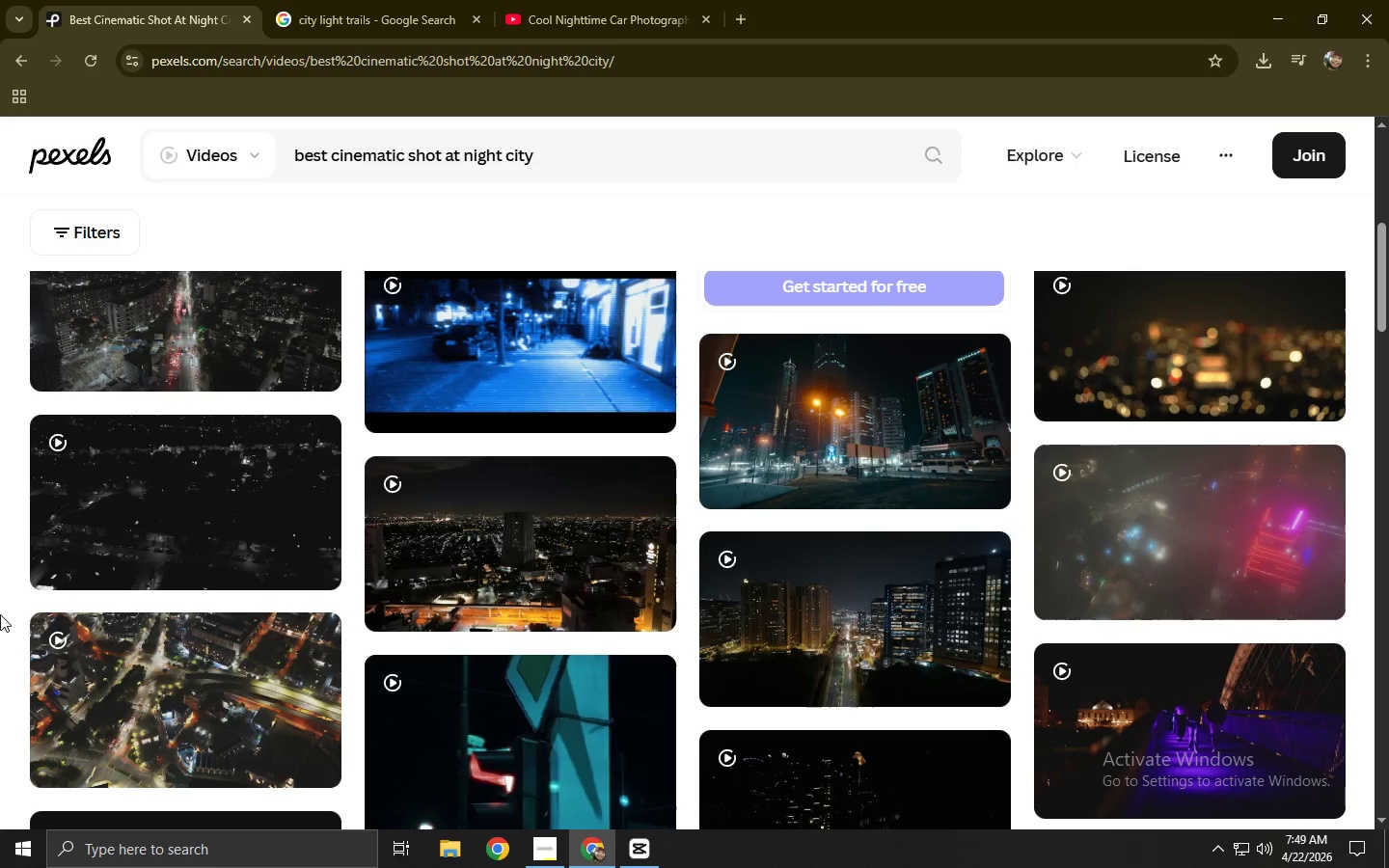 
left_click([1123, 348])
 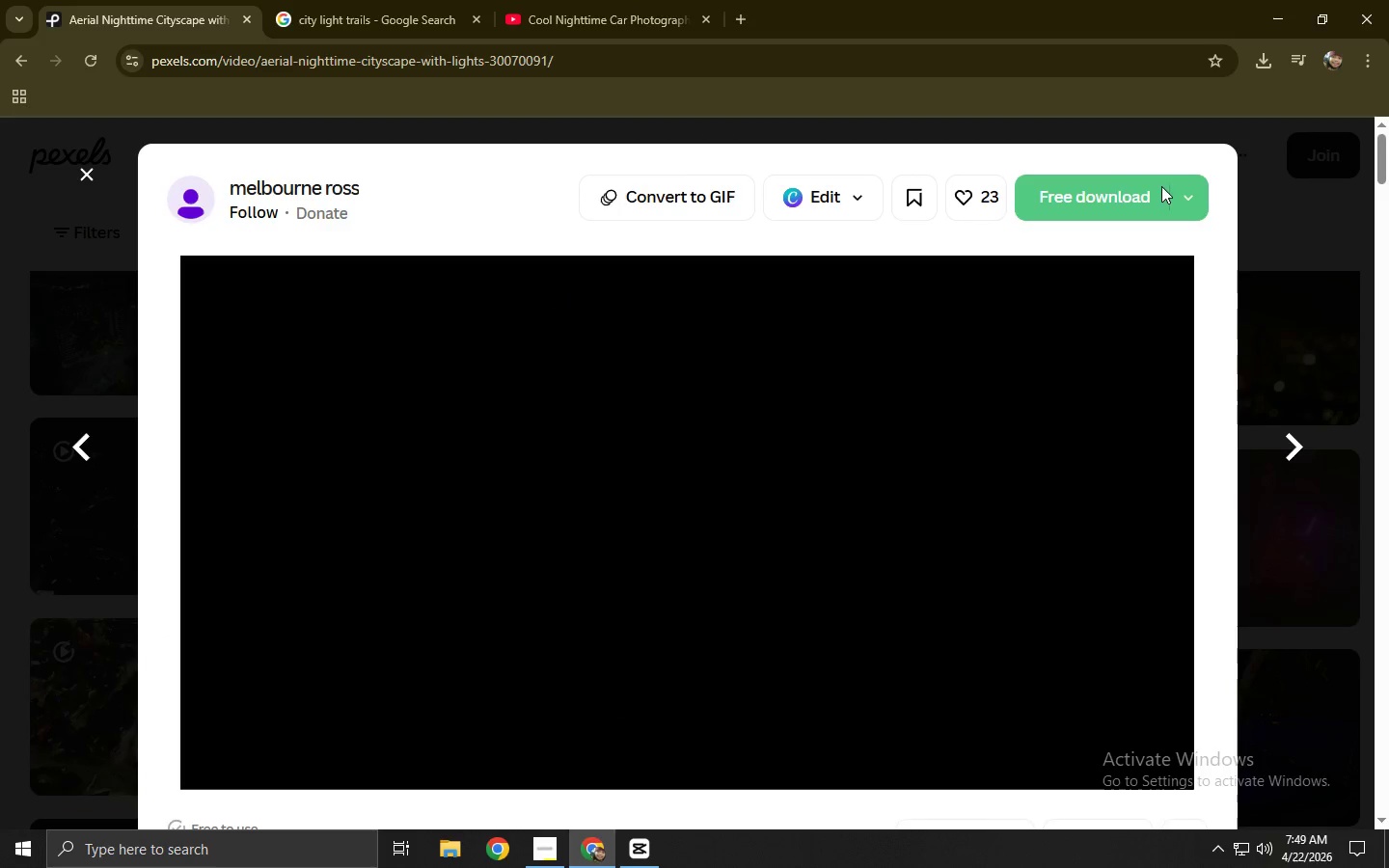 
left_click([1061, 197])
 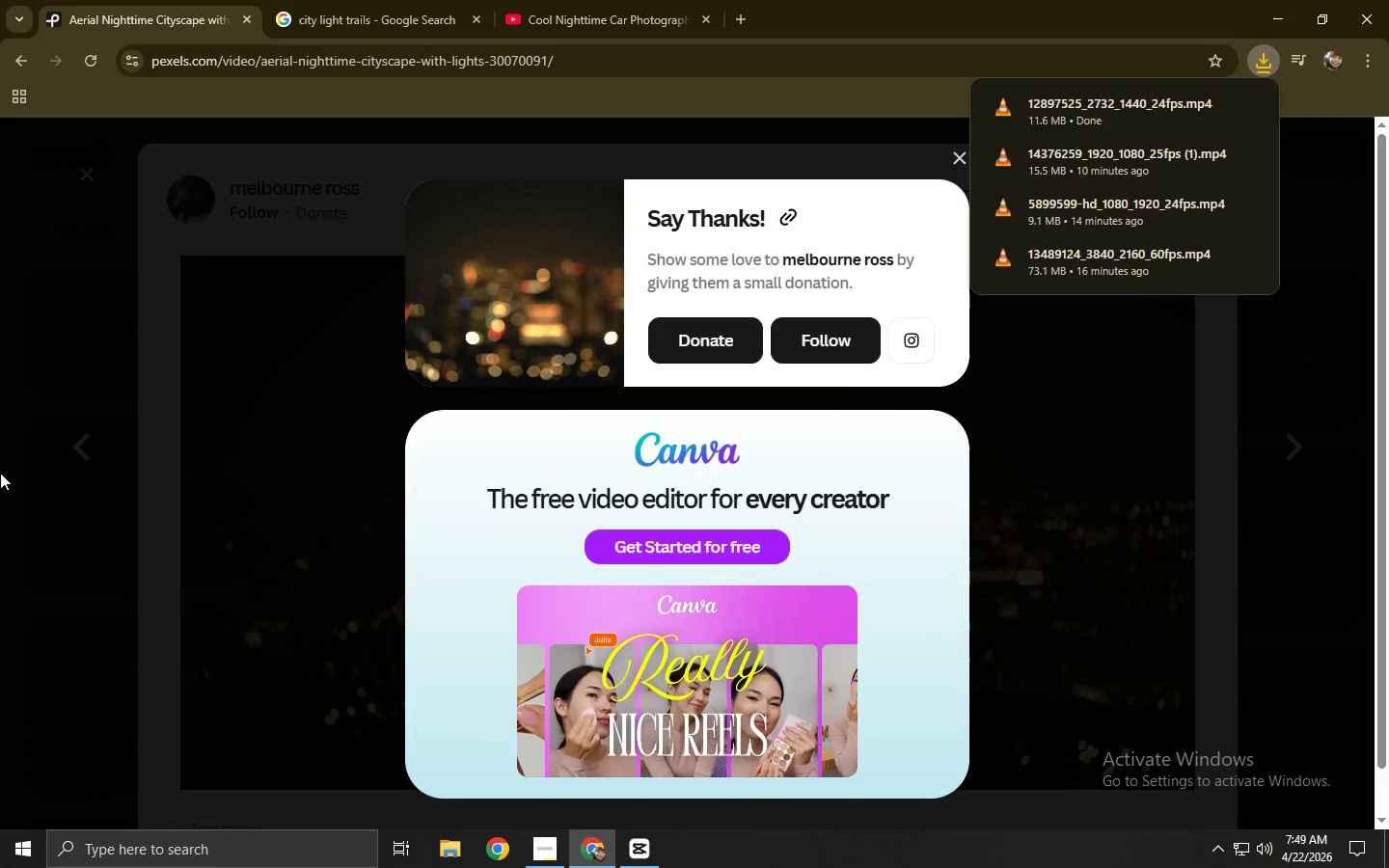 
left_click([0, 611])
 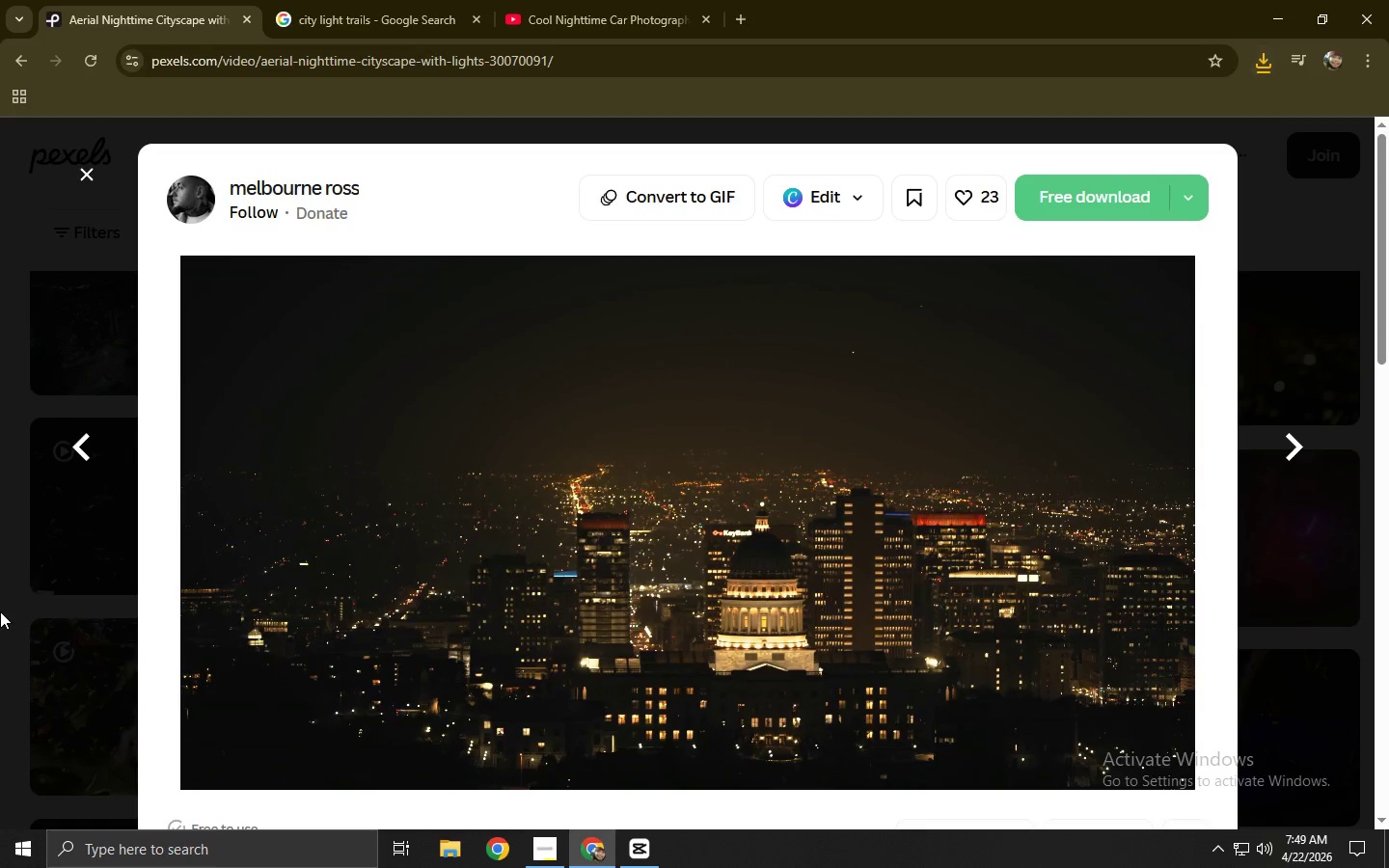 
left_click([0, 611])
 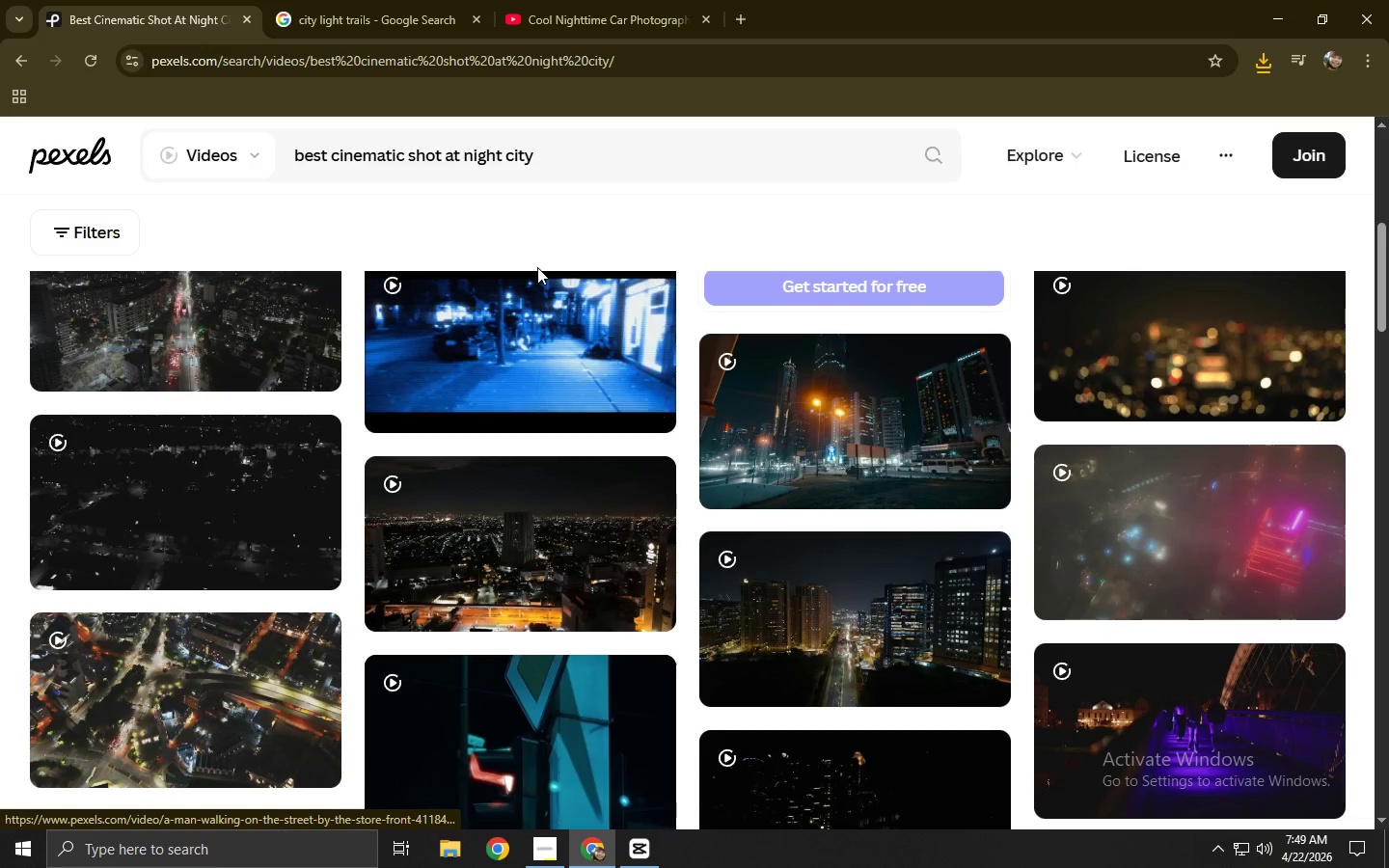 
left_click_drag(start_coordinate=[576, 159], to_coordinate=[87, 179])
 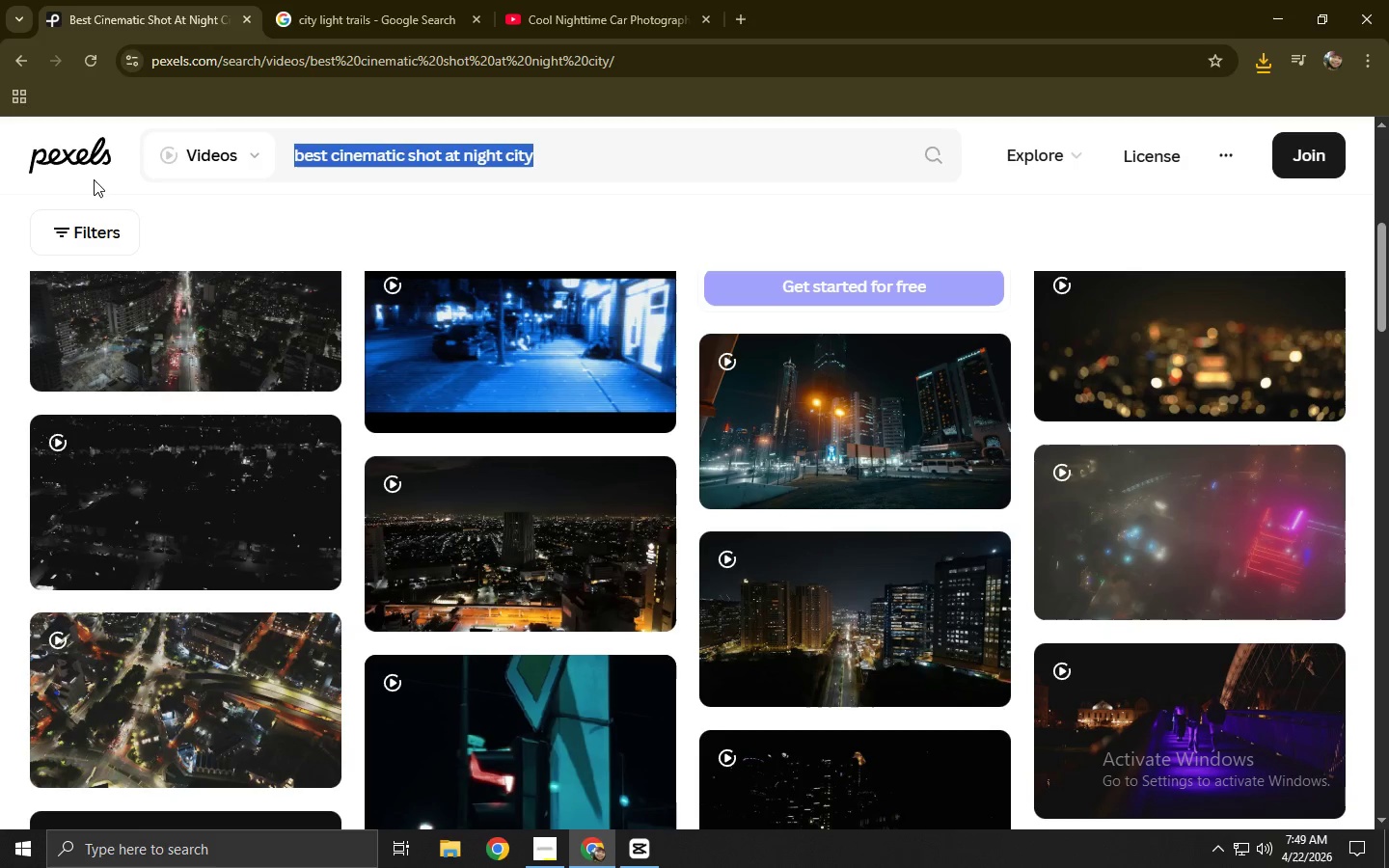 
wait(8.3)
 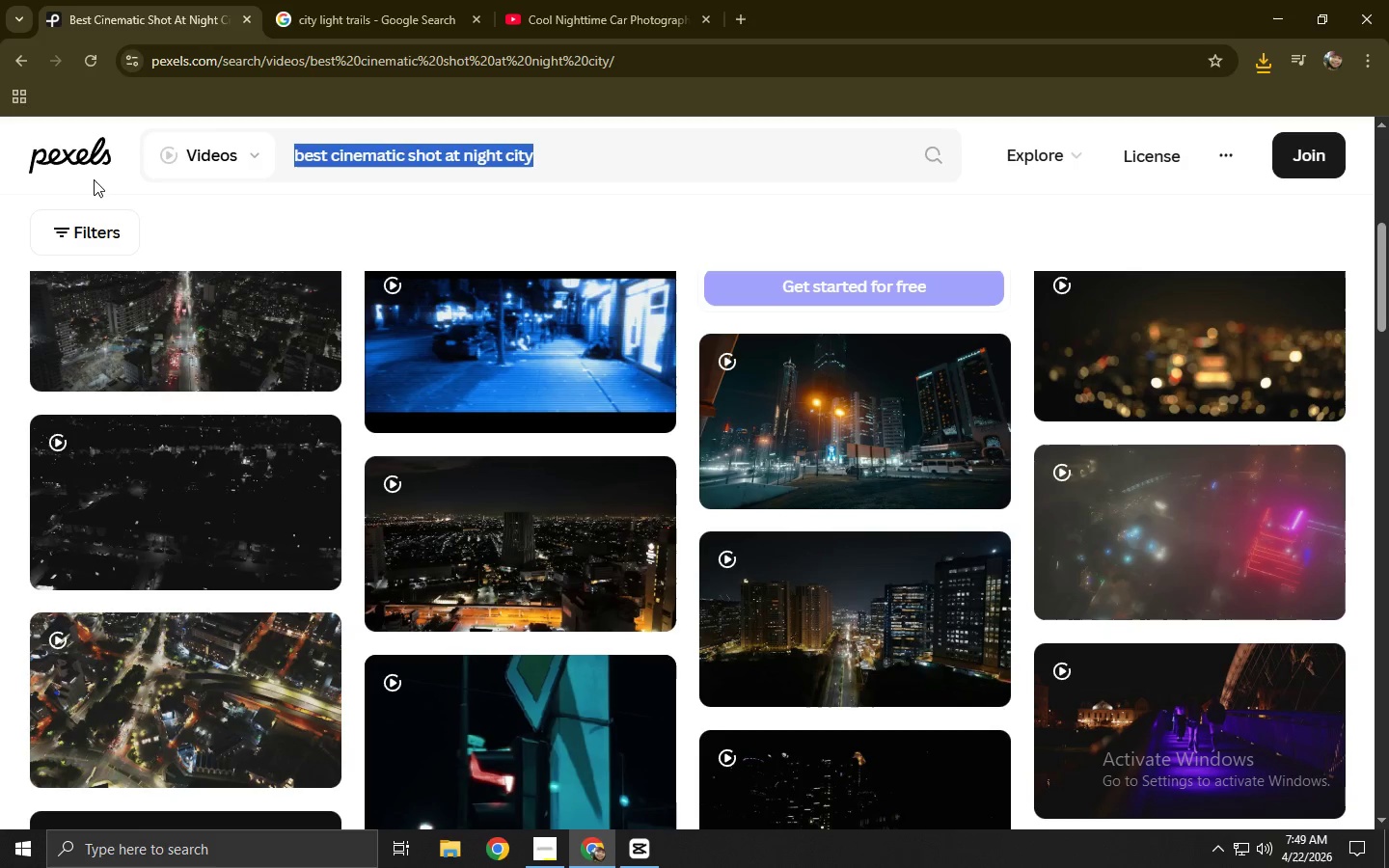 
key(Backspace)
 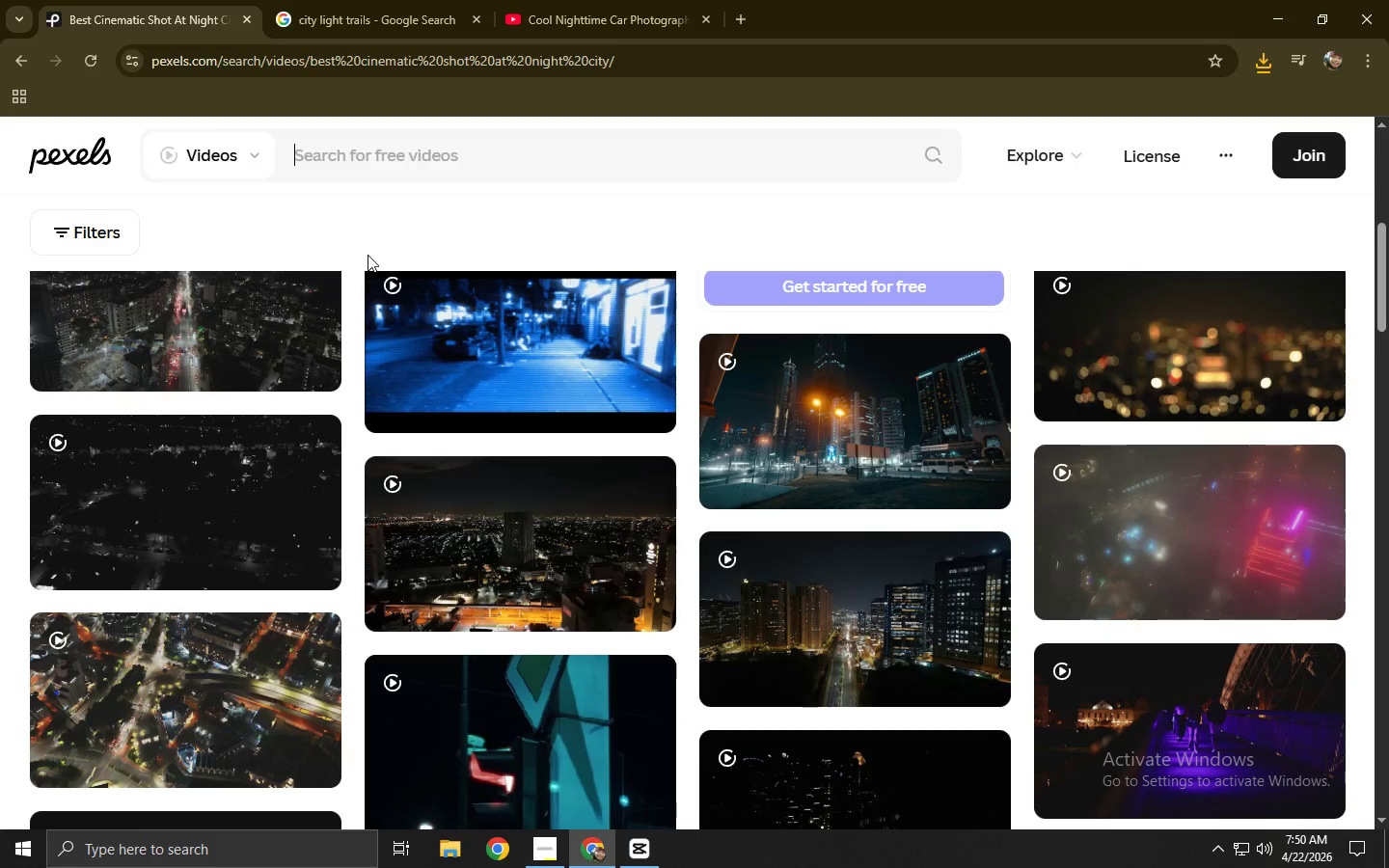 
wait(15.98)
 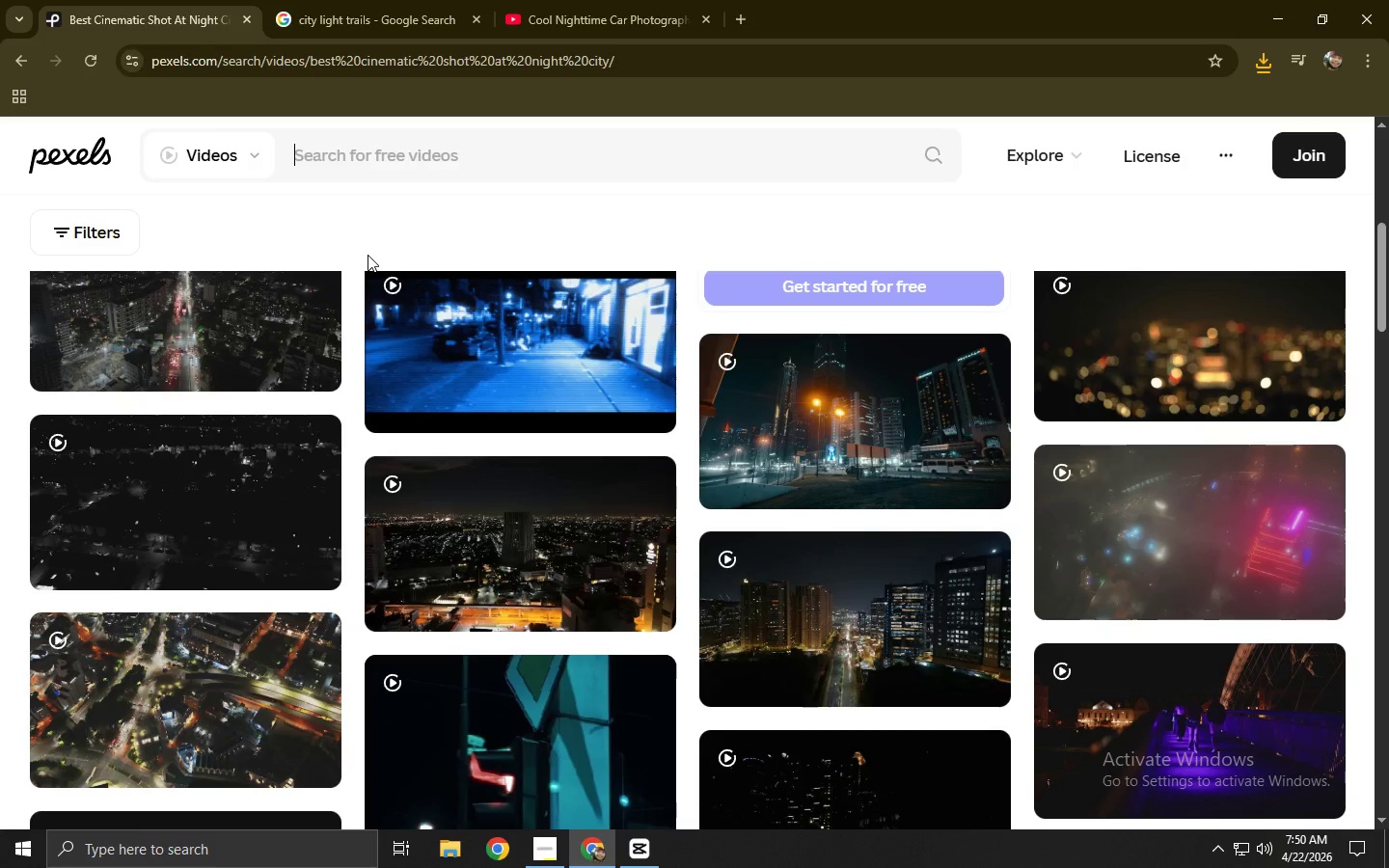 
scroll: coordinate [368, 256], scroll_direction: down, amount: 2.0
 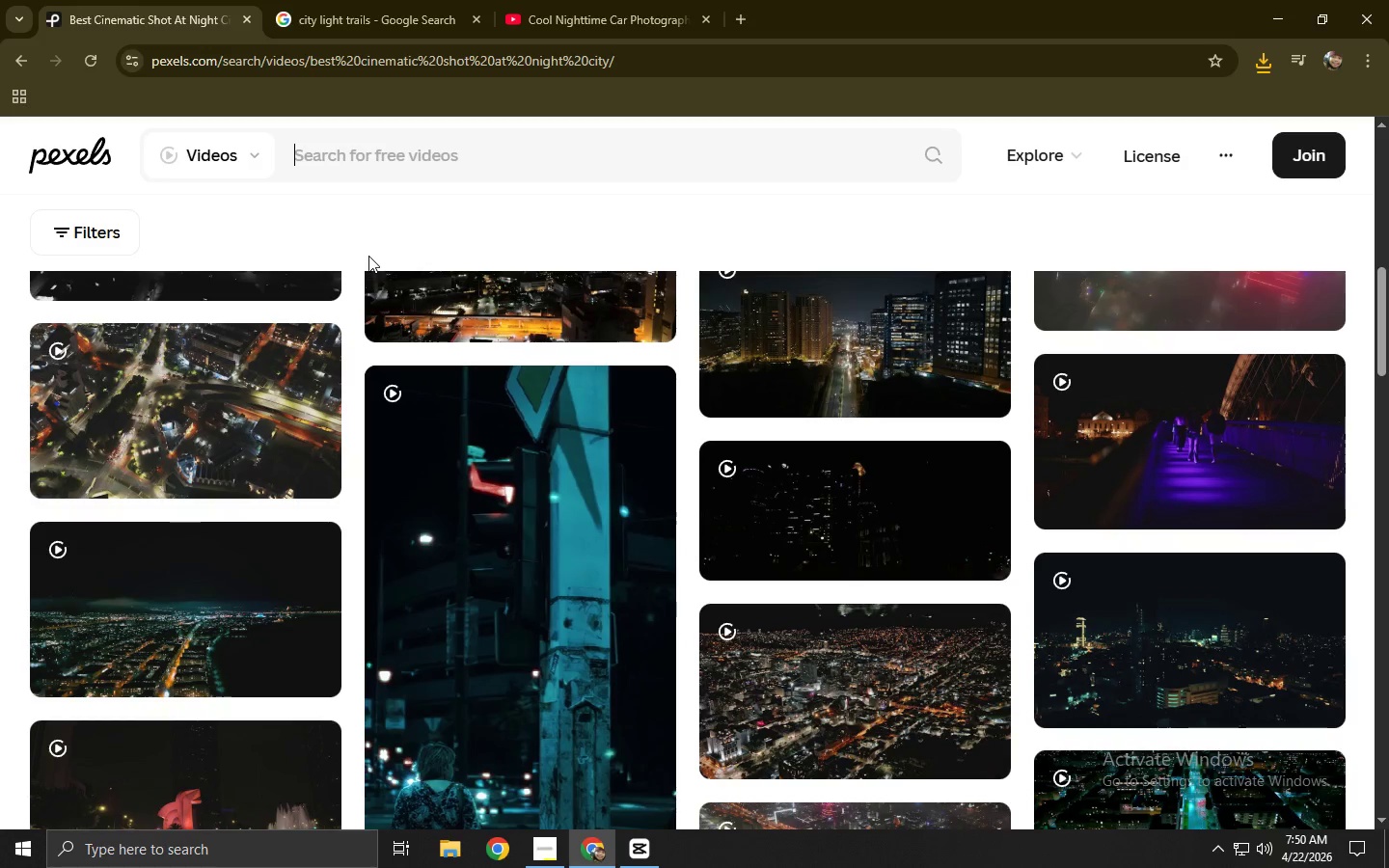 
wait(6.19)
 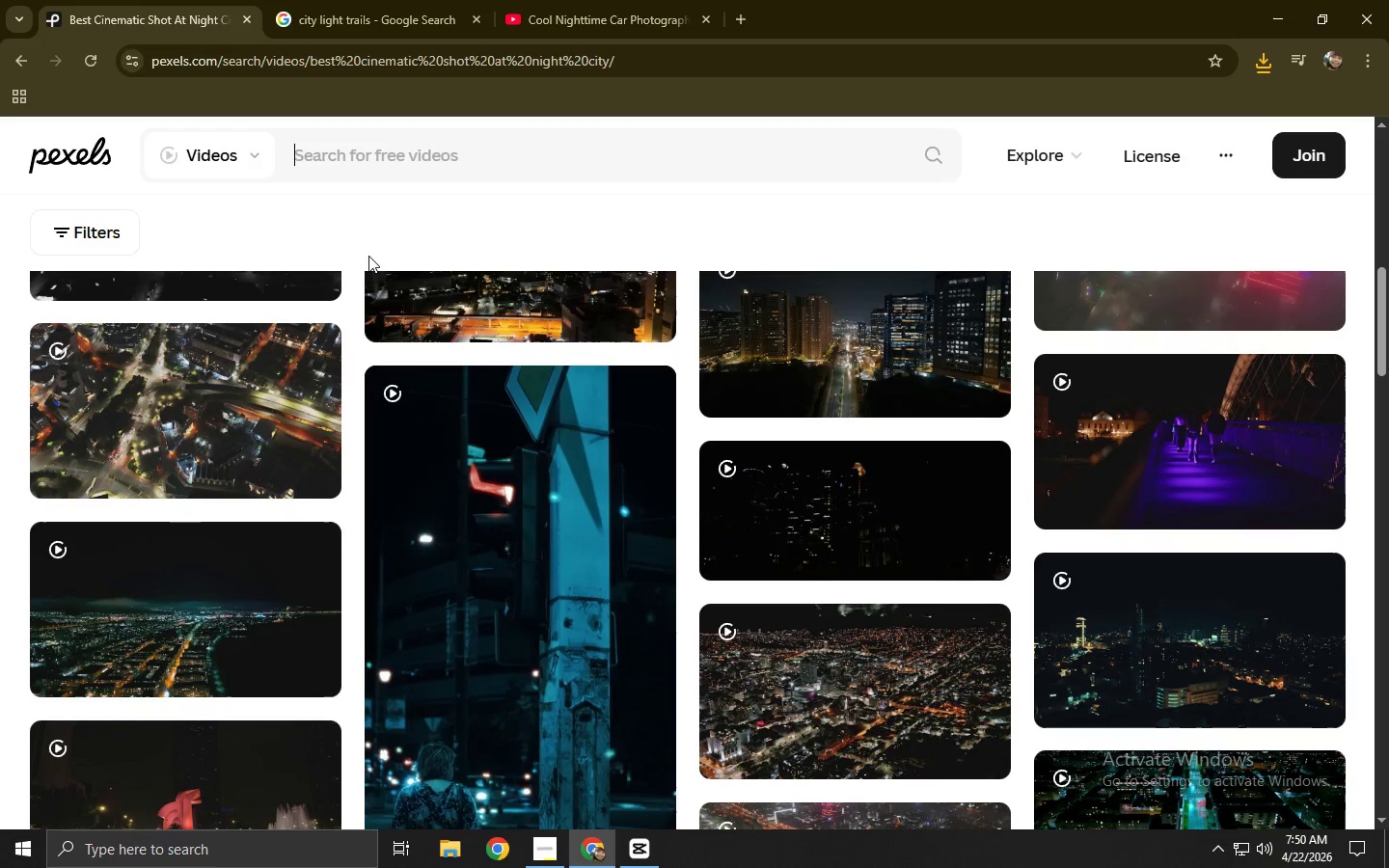 
left_click([1253, 63])
 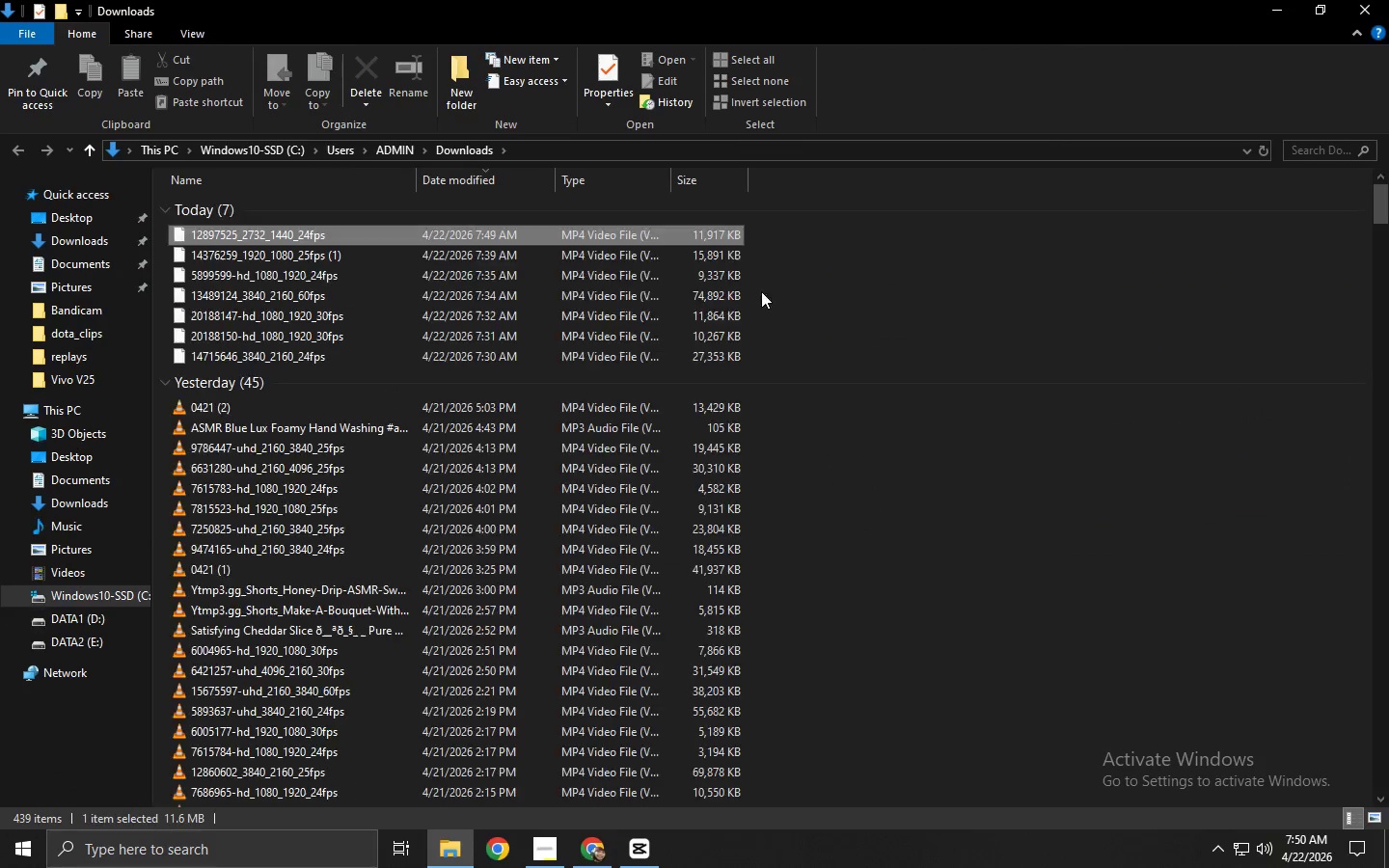 
right_click([856, 285])
 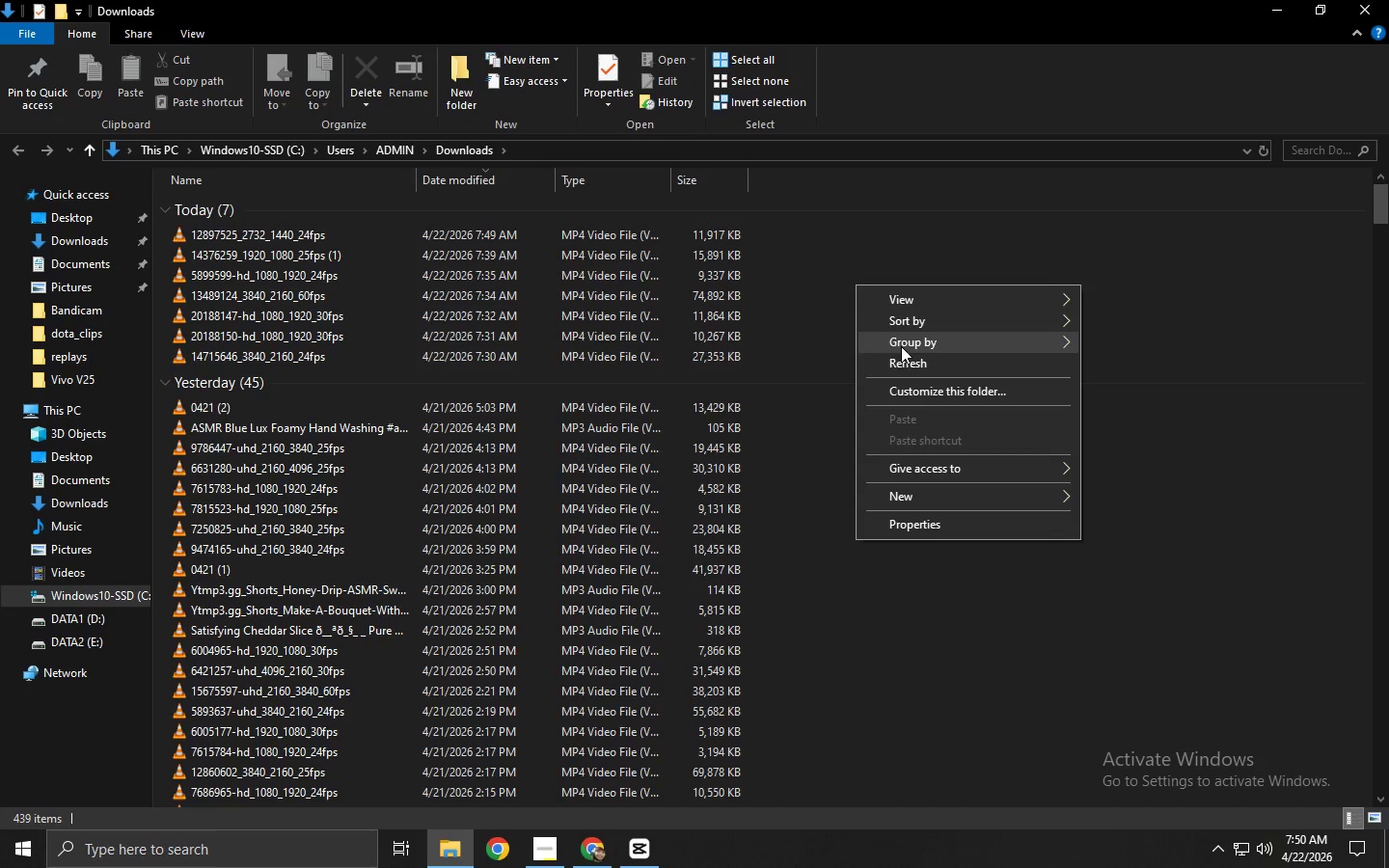 
left_click([911, 357])
 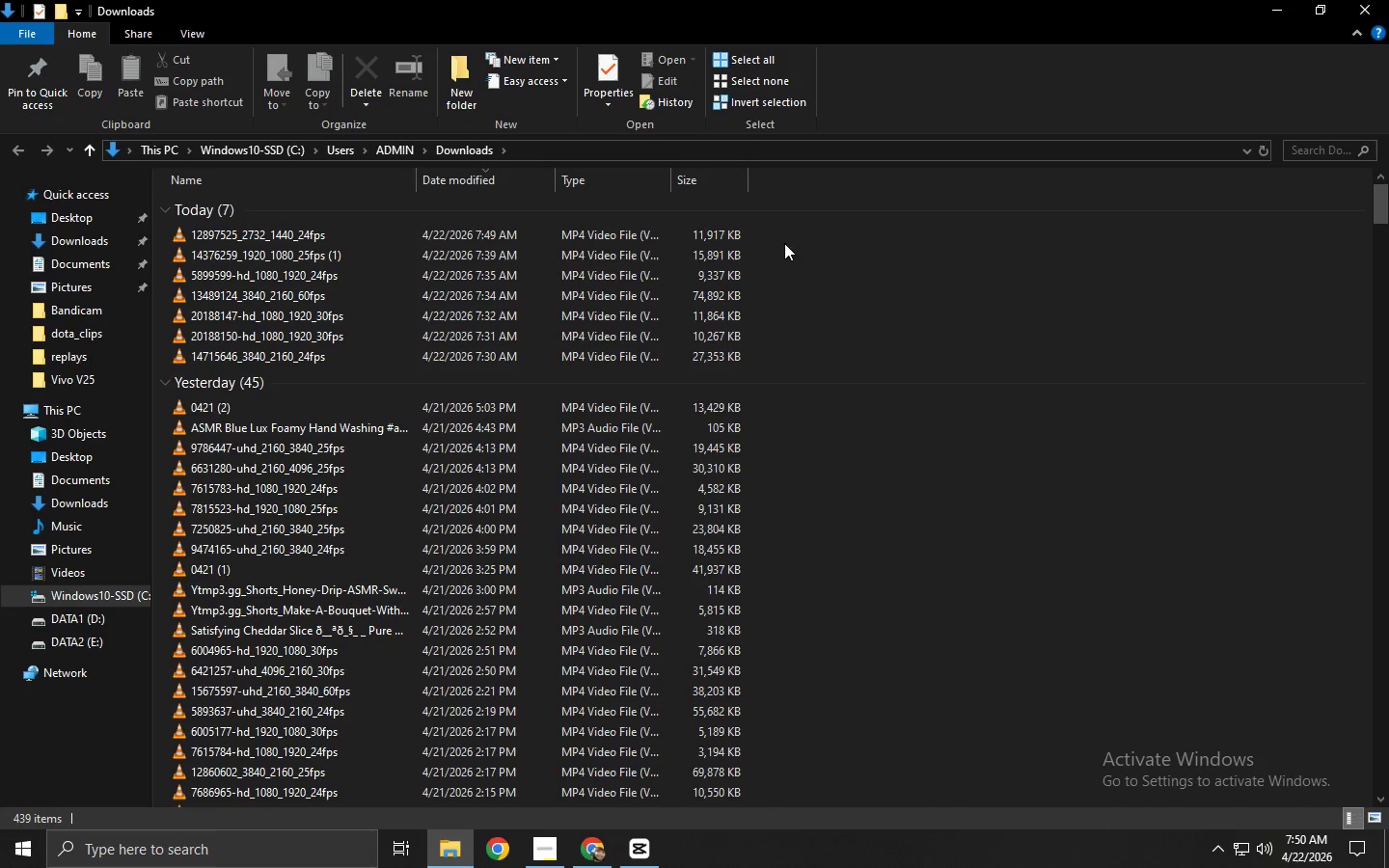 
left_click_drag(start_coordinate=[777, 227], to_coordinate=[704, 357])
 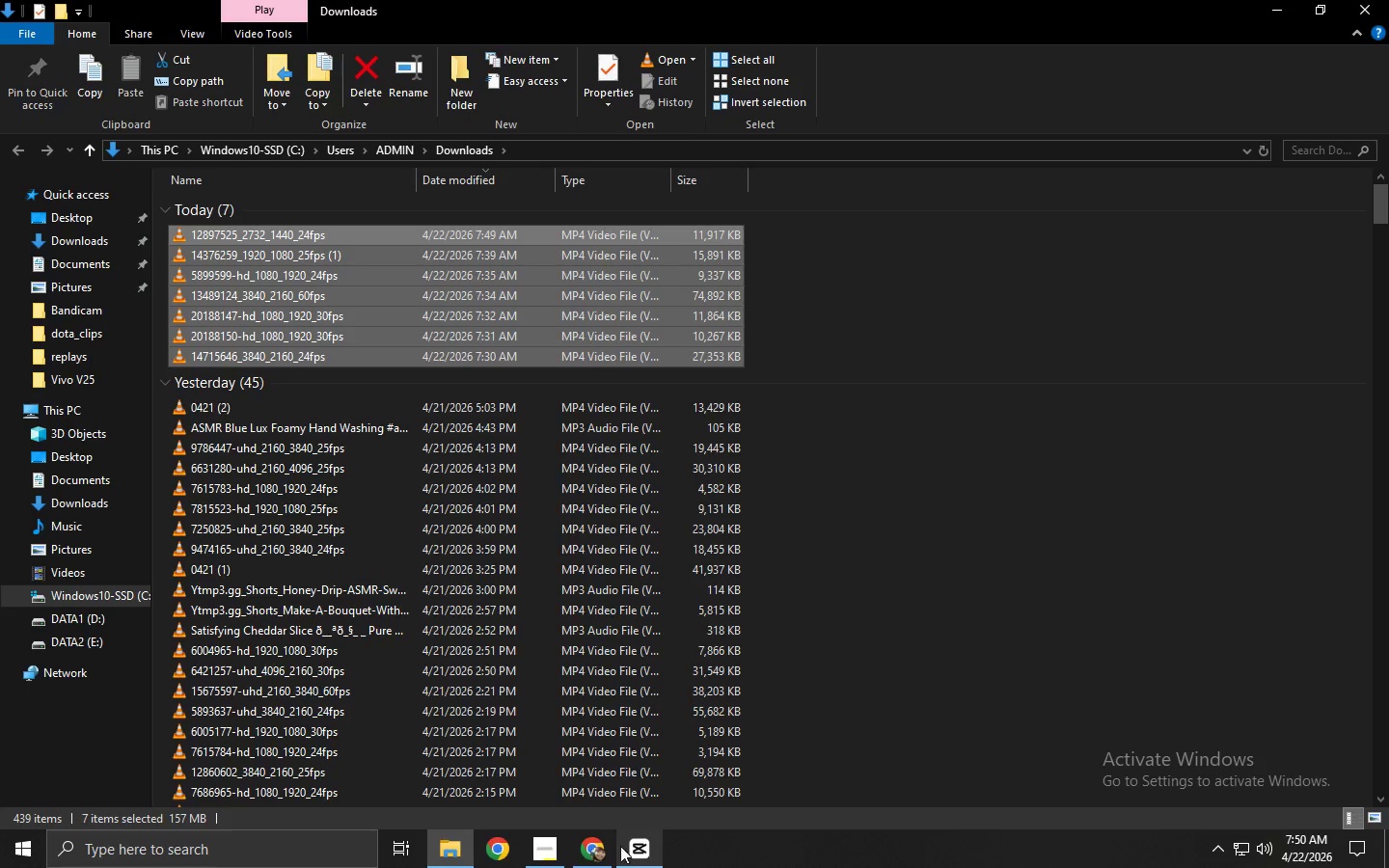 
left_click([659, 843])
 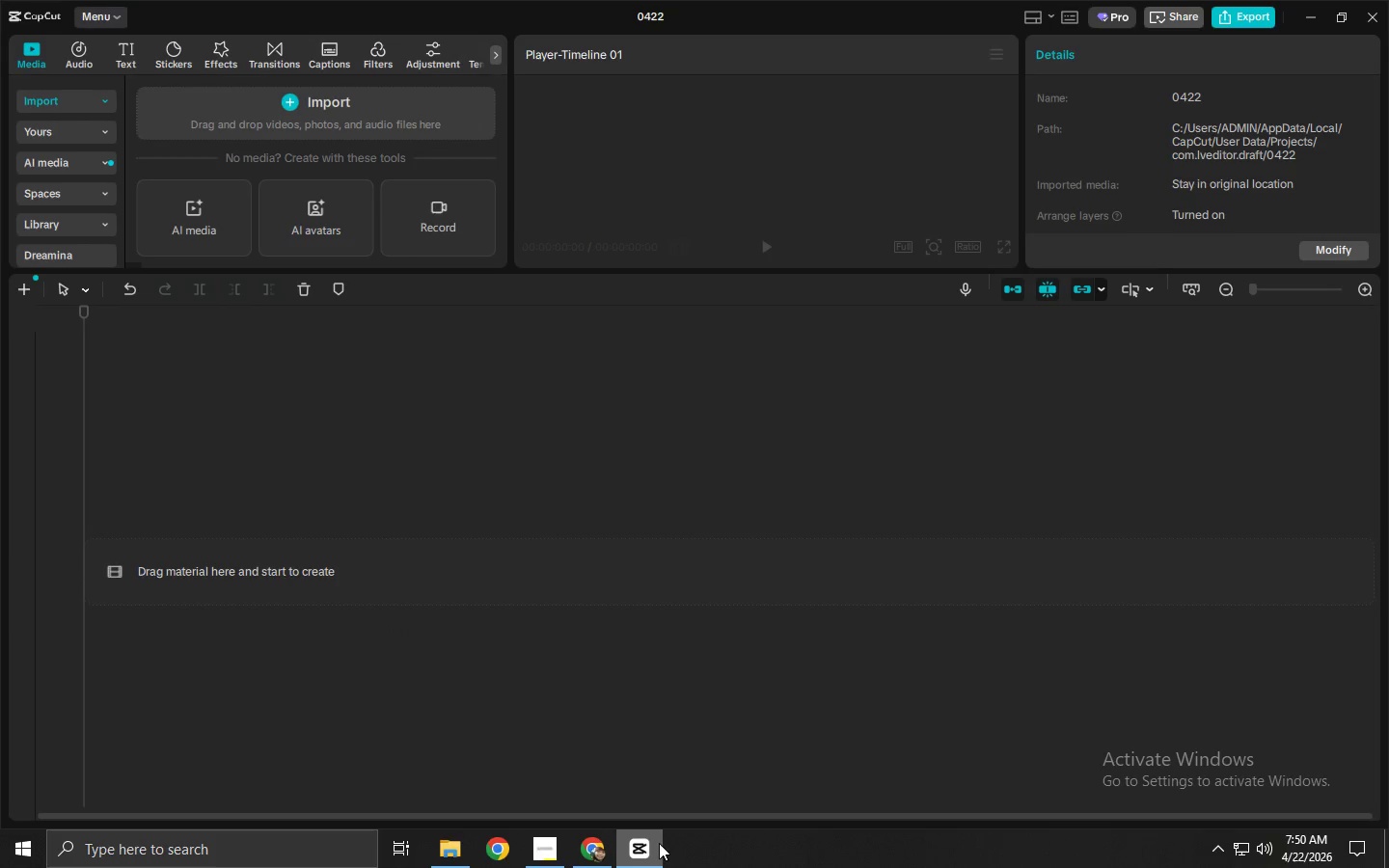 
key(Alt+AltLeft)
 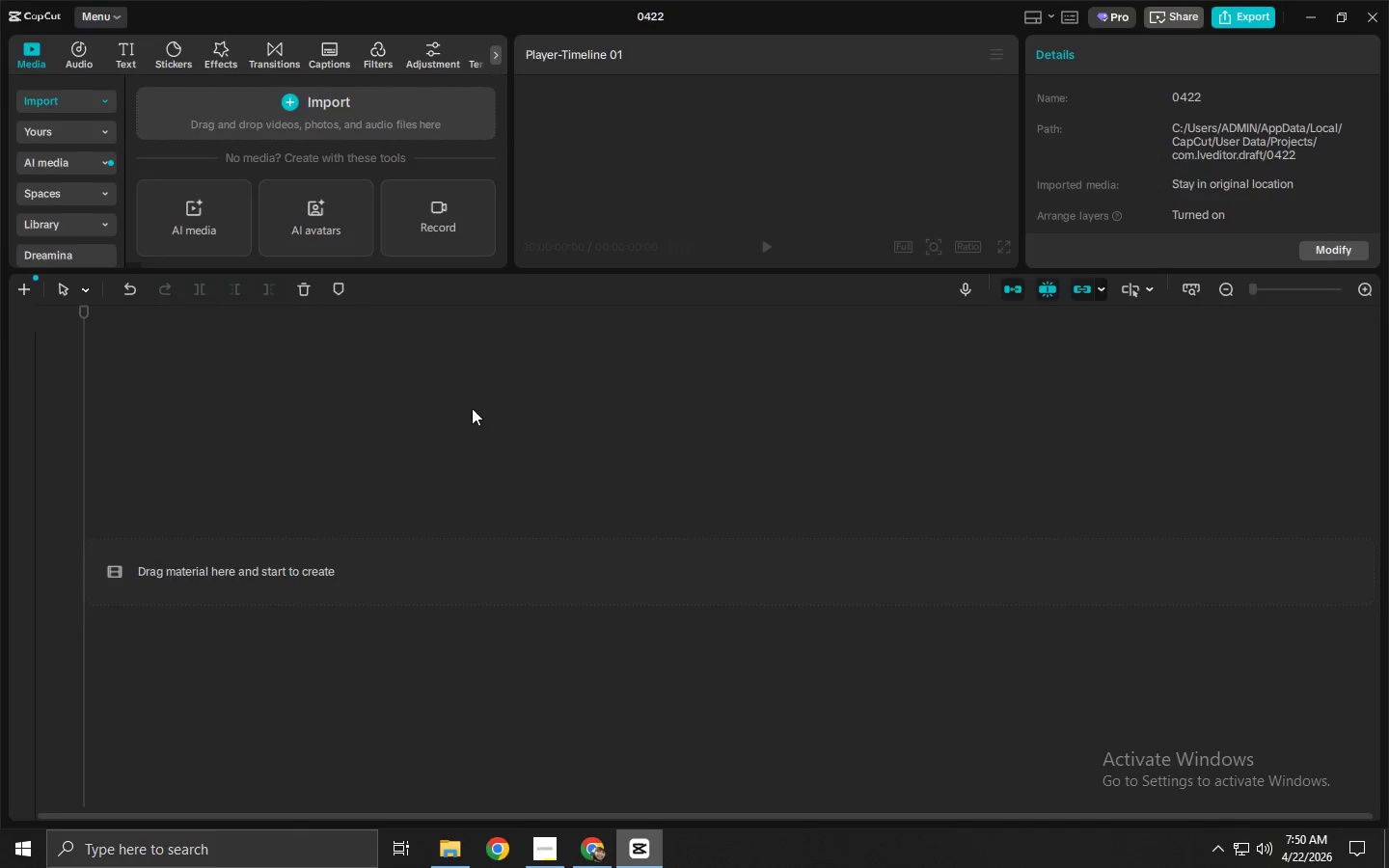 
key(Alt+Tab)
 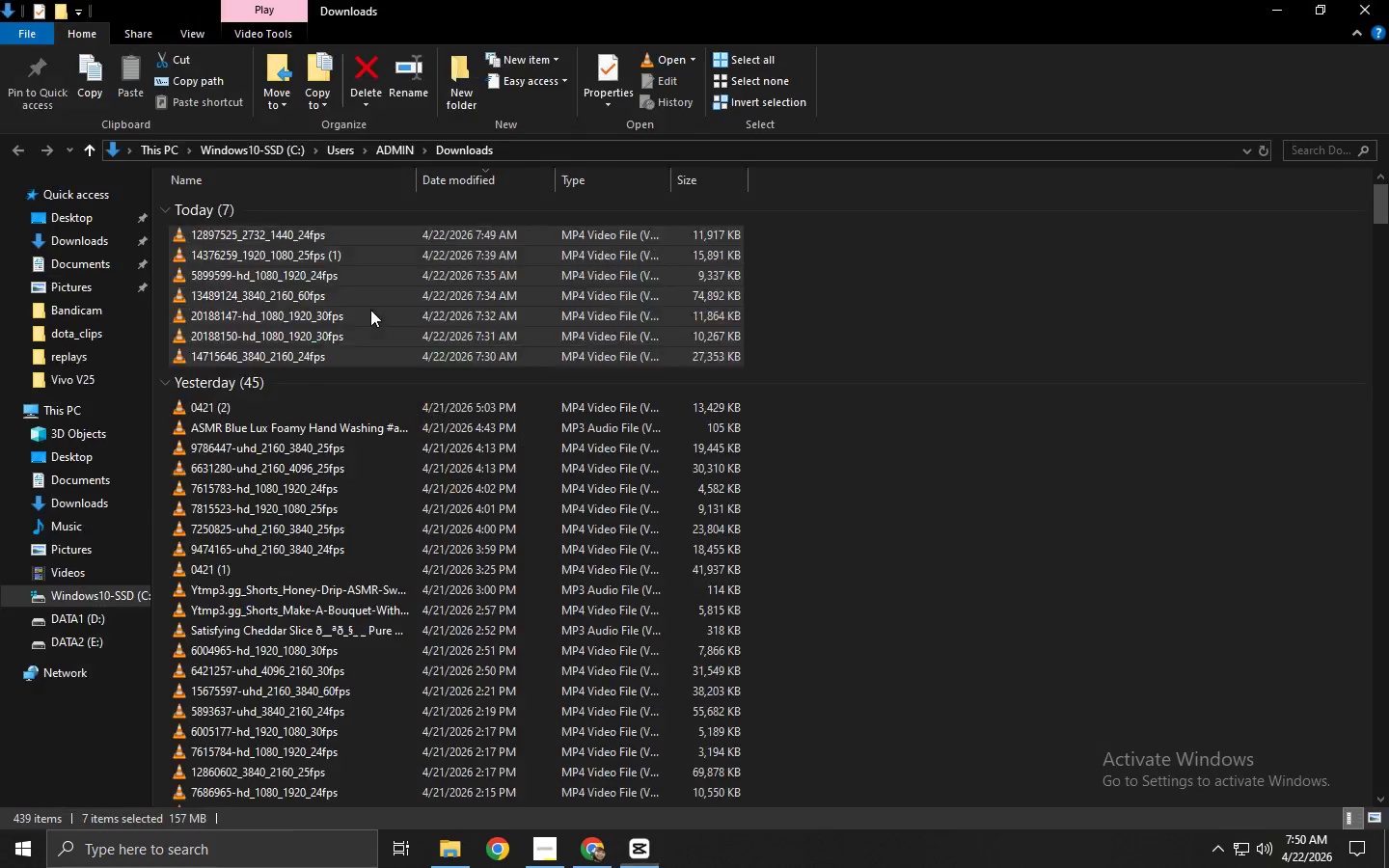 
key(Alt+AltLeft)
 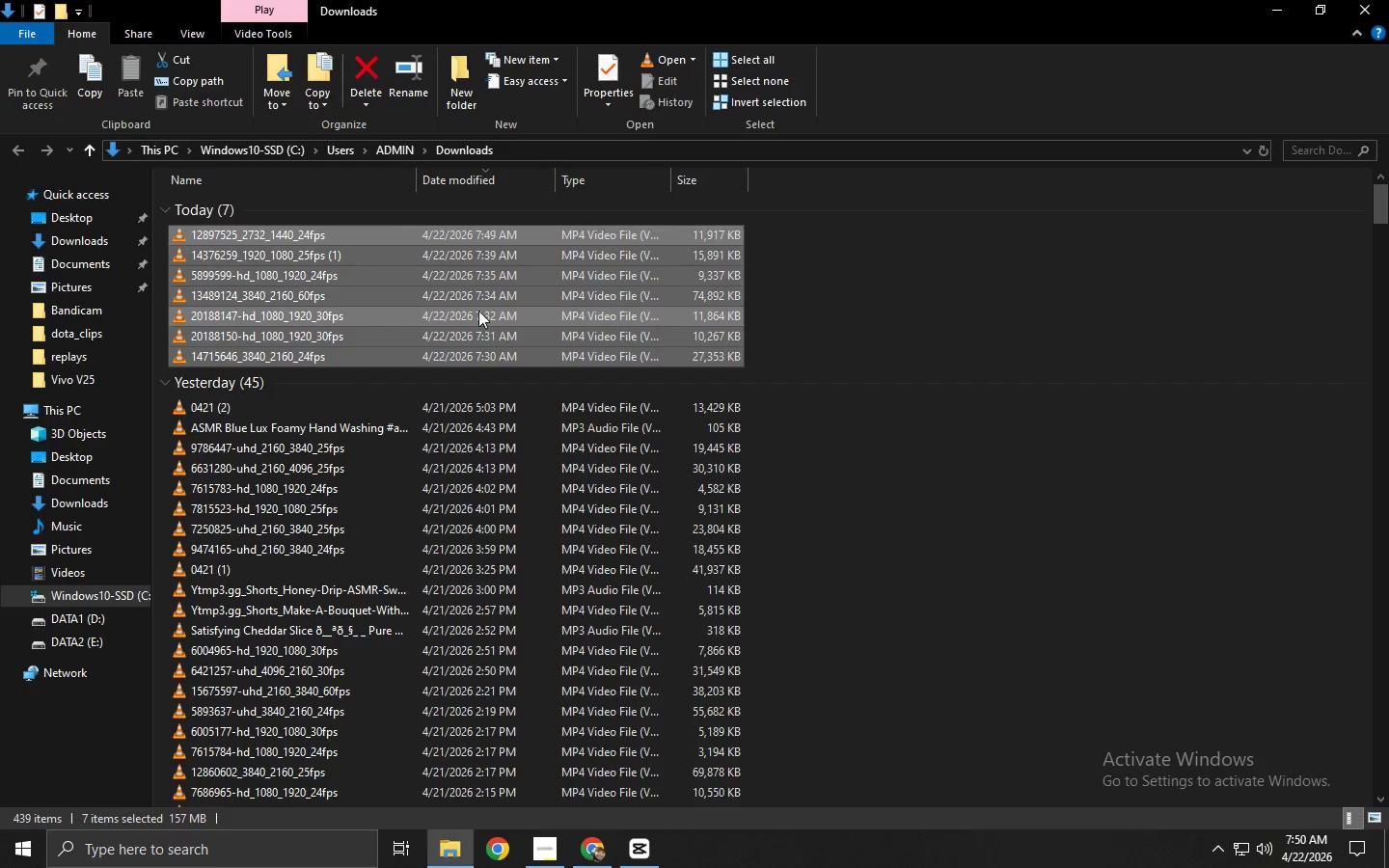 
key(Alt+Tab)
 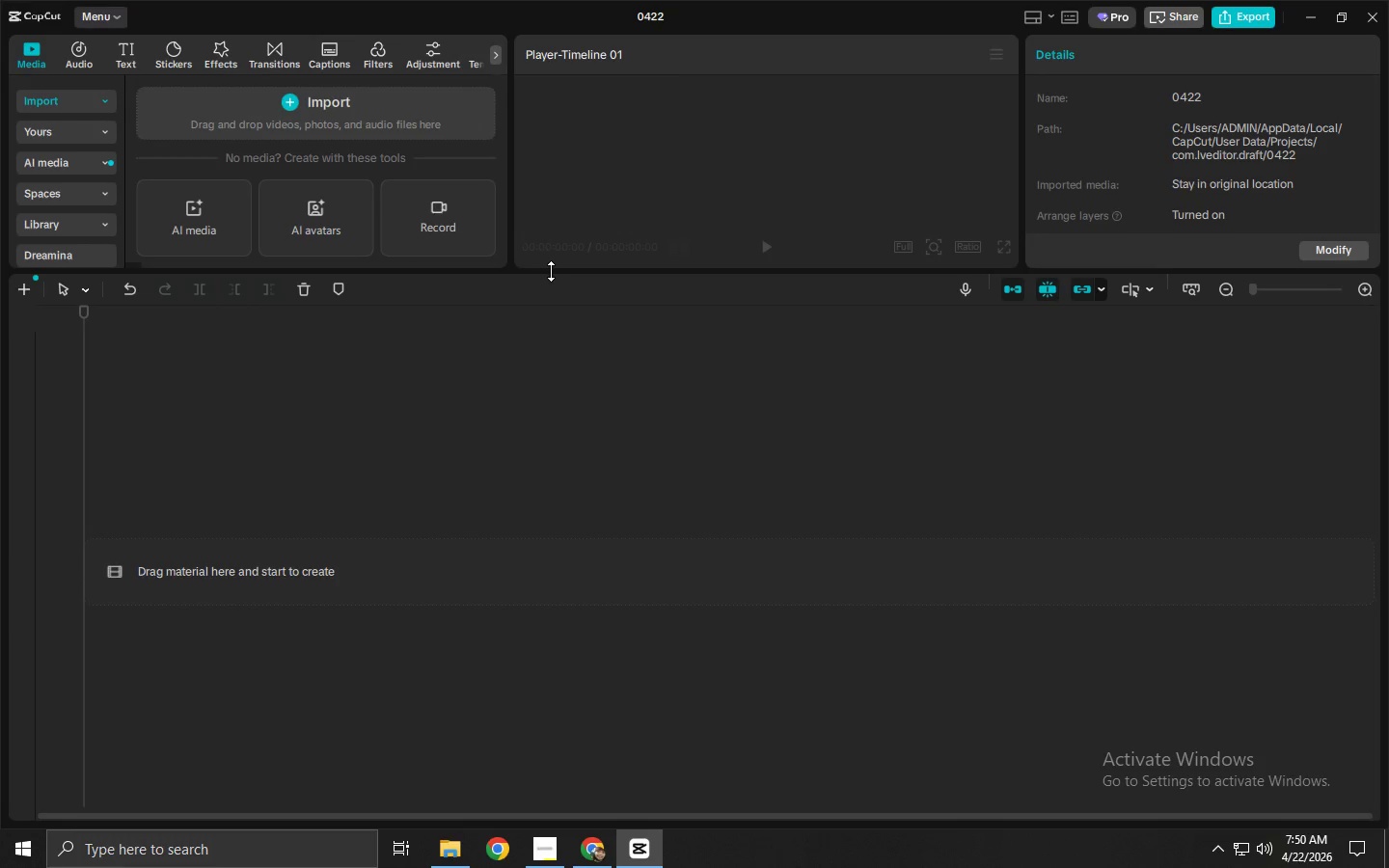 
left_click_drag(start_coordinate=[550, 271], to_coordinate=[578, 475])
 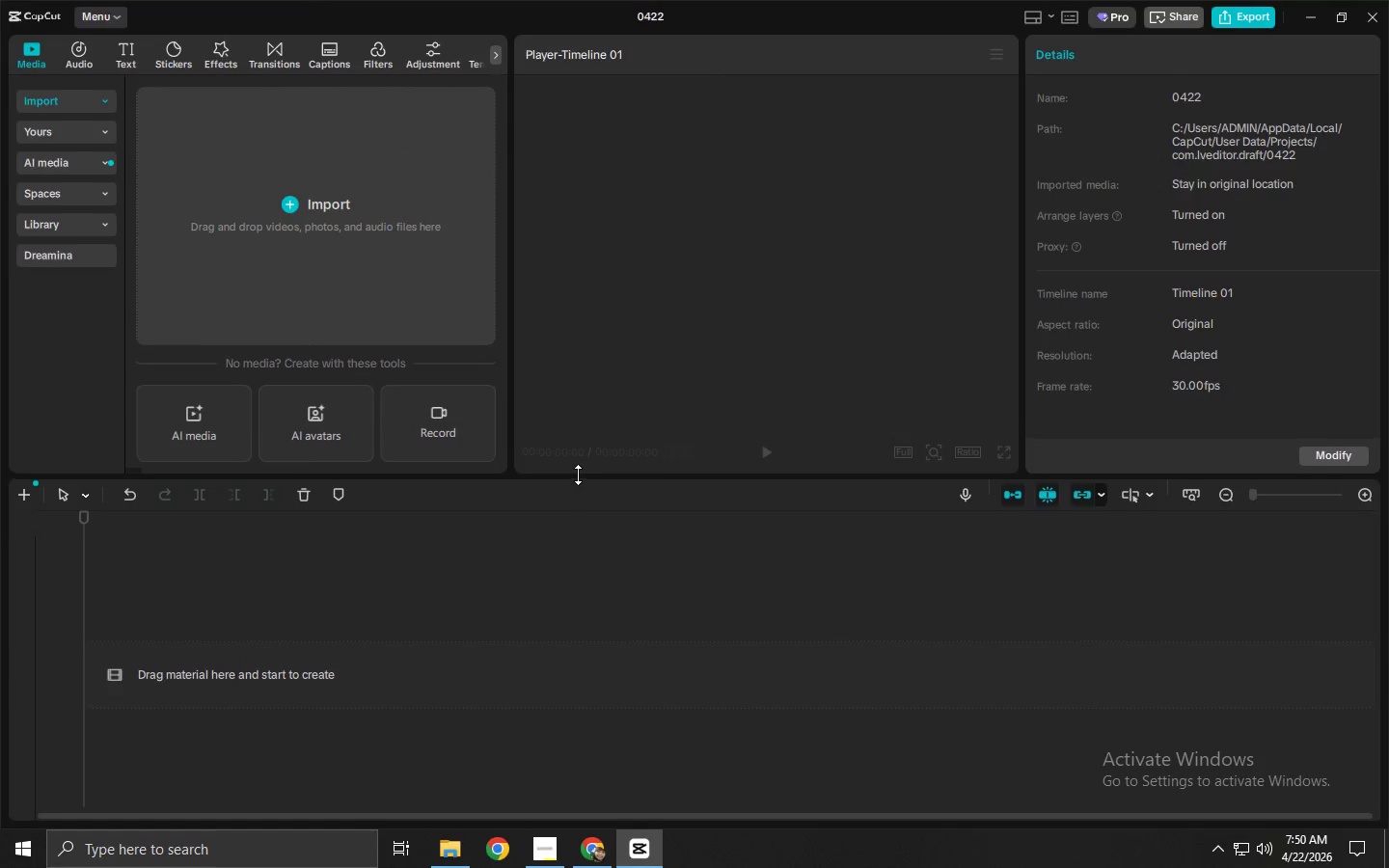 
key(Alt+AltLeft)
 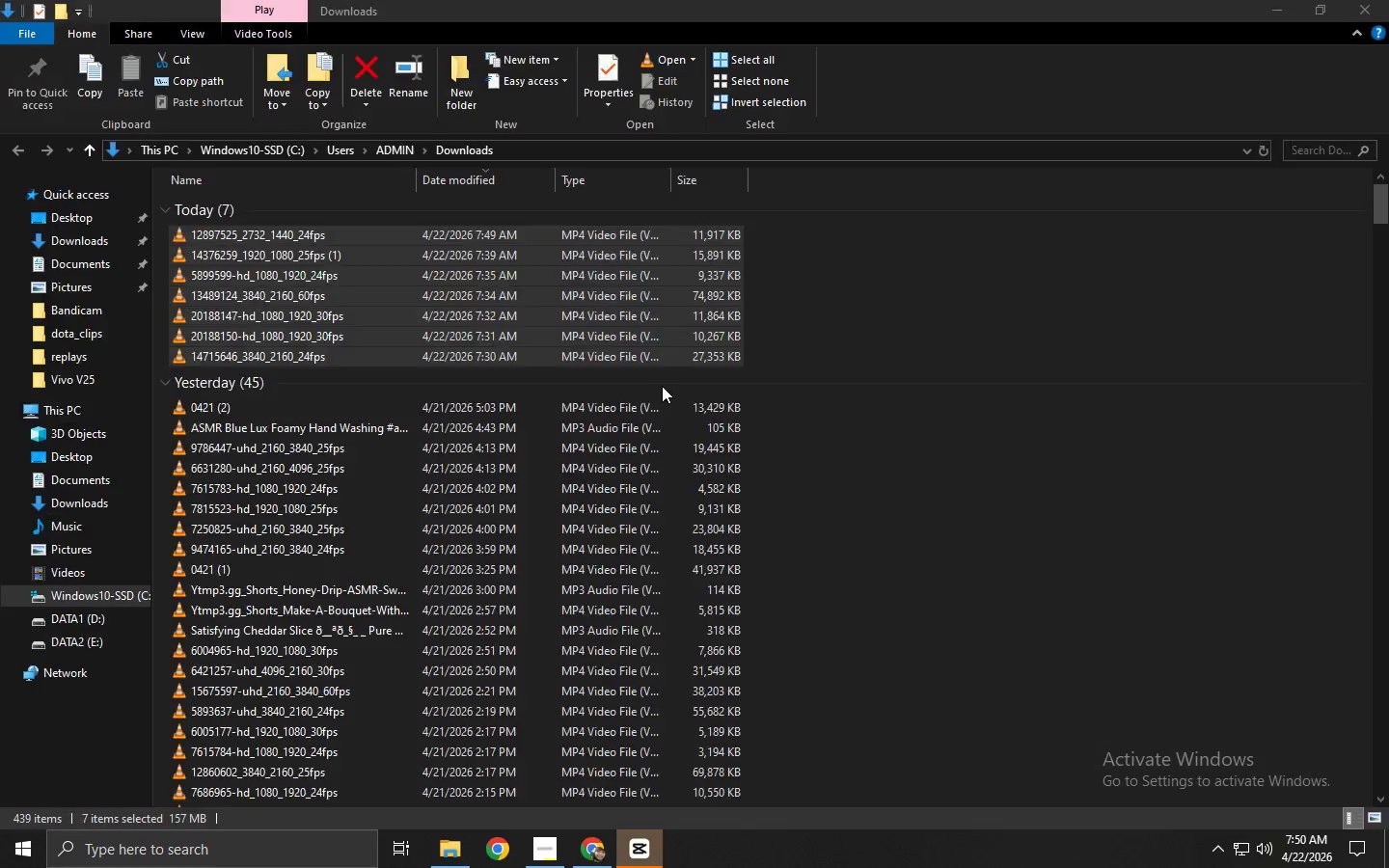 
key(Alt+Tab)
 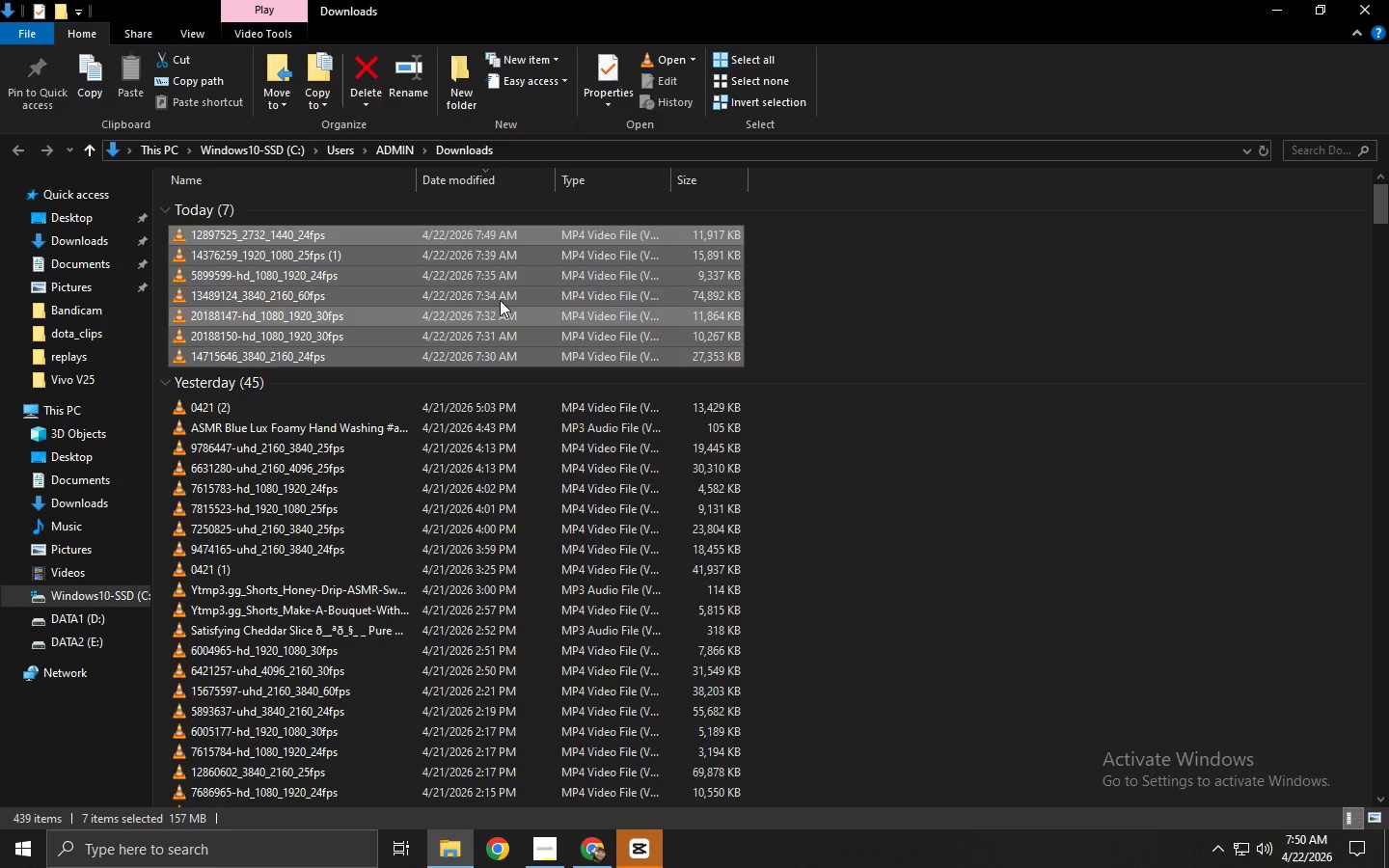 
left_click_drag(start_coordinate=[499, 297], to_coordinate=[302, 222])
 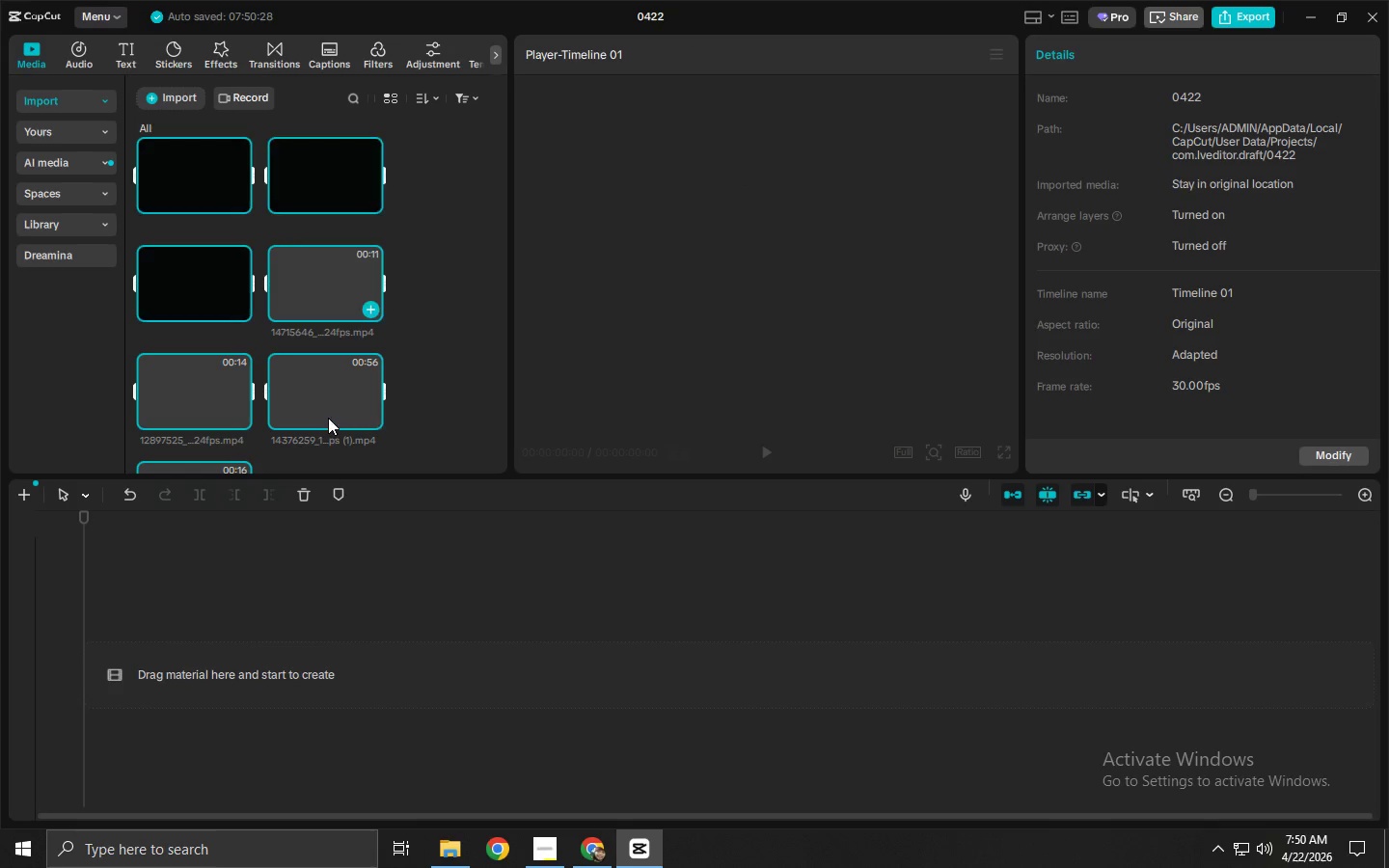 
key(Alt+AltLeft)
 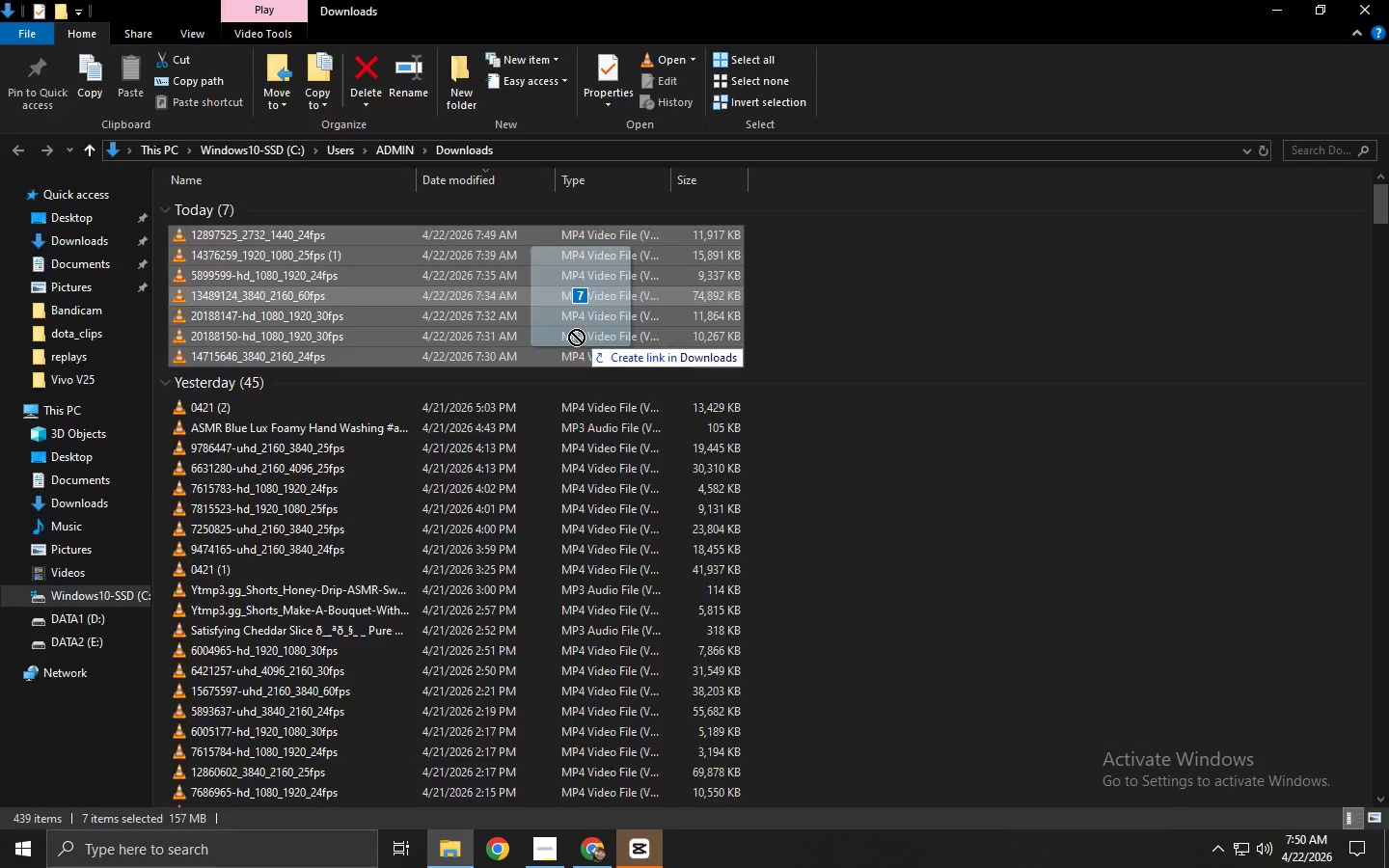 
key(Alt+Tab)
 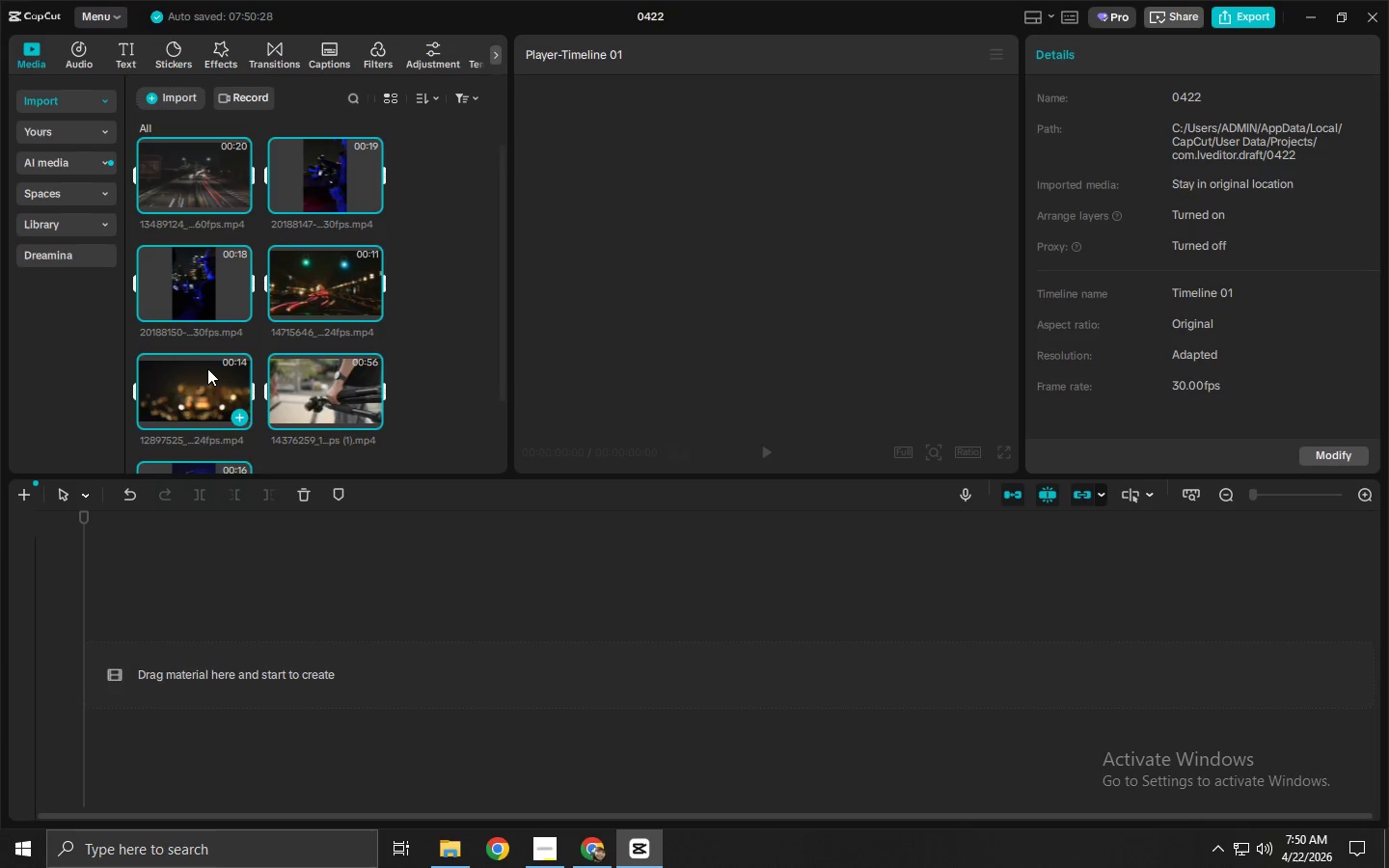 
left_click([207, 368])
 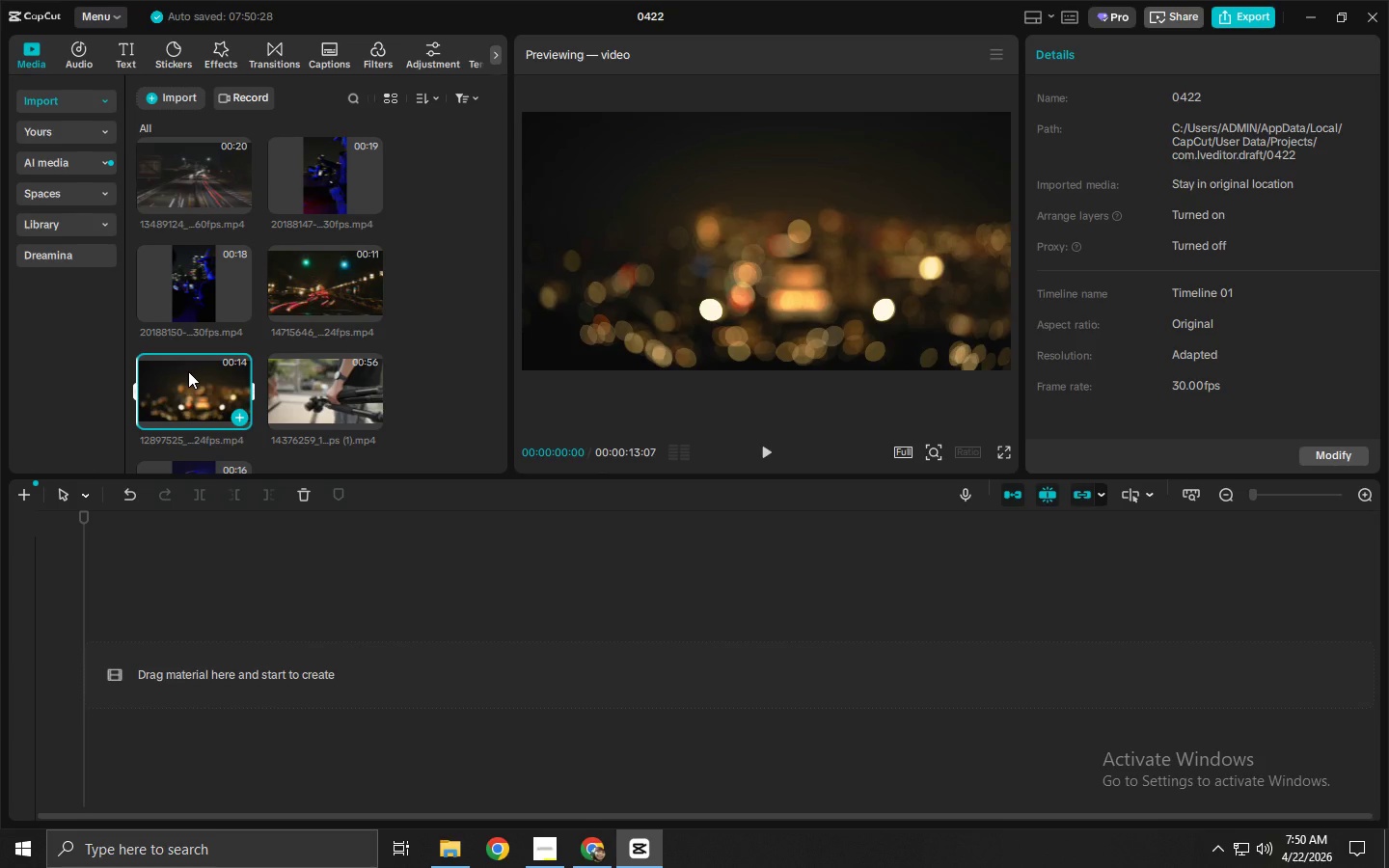 
wait(23.59)
 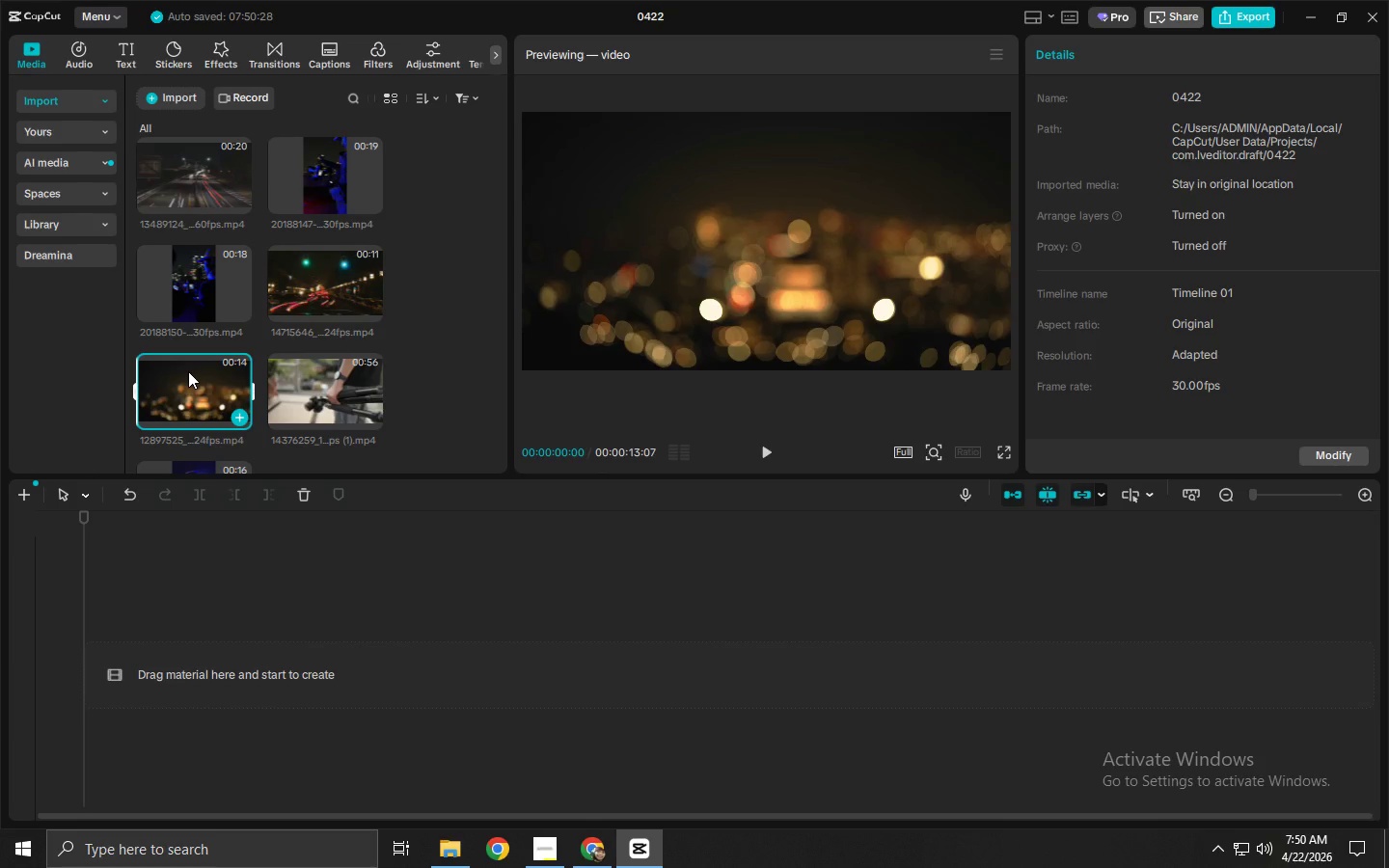 
left_click([71, 52])
 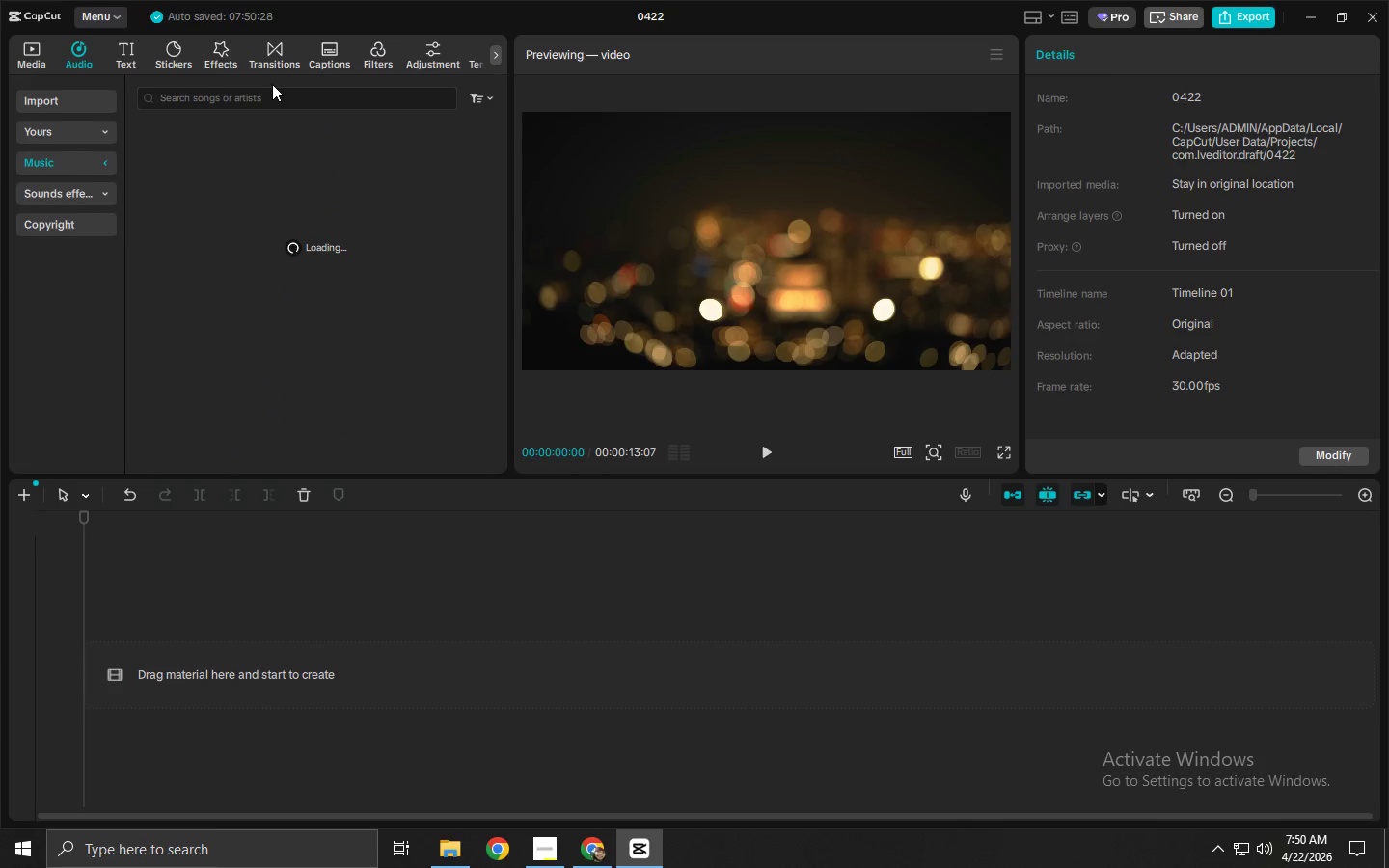 
left_click([250, 87])
 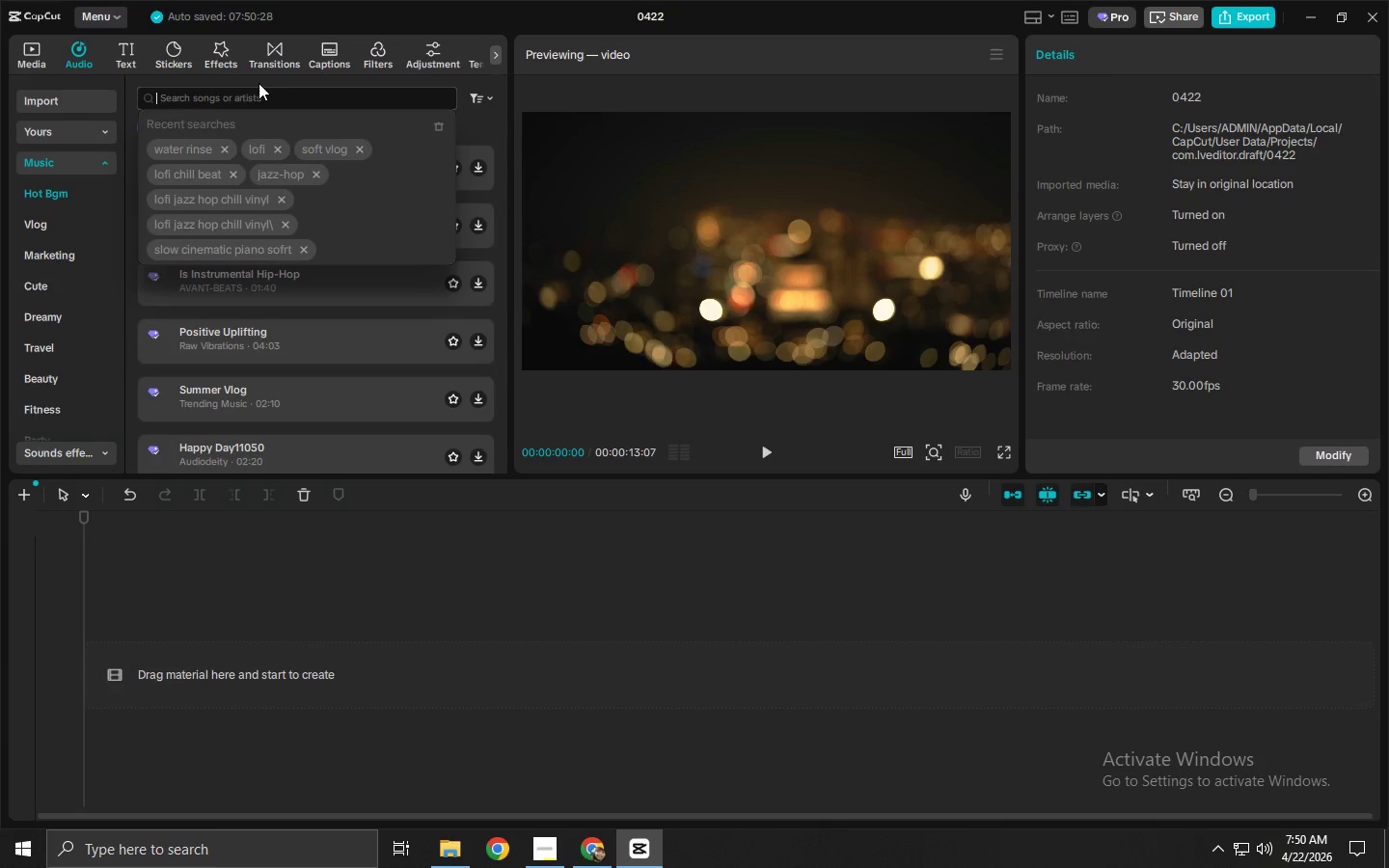 
type(SYNTH WA)
key(Backspace)
key(Backspace)
key(Backspace)
type(WAVE)
 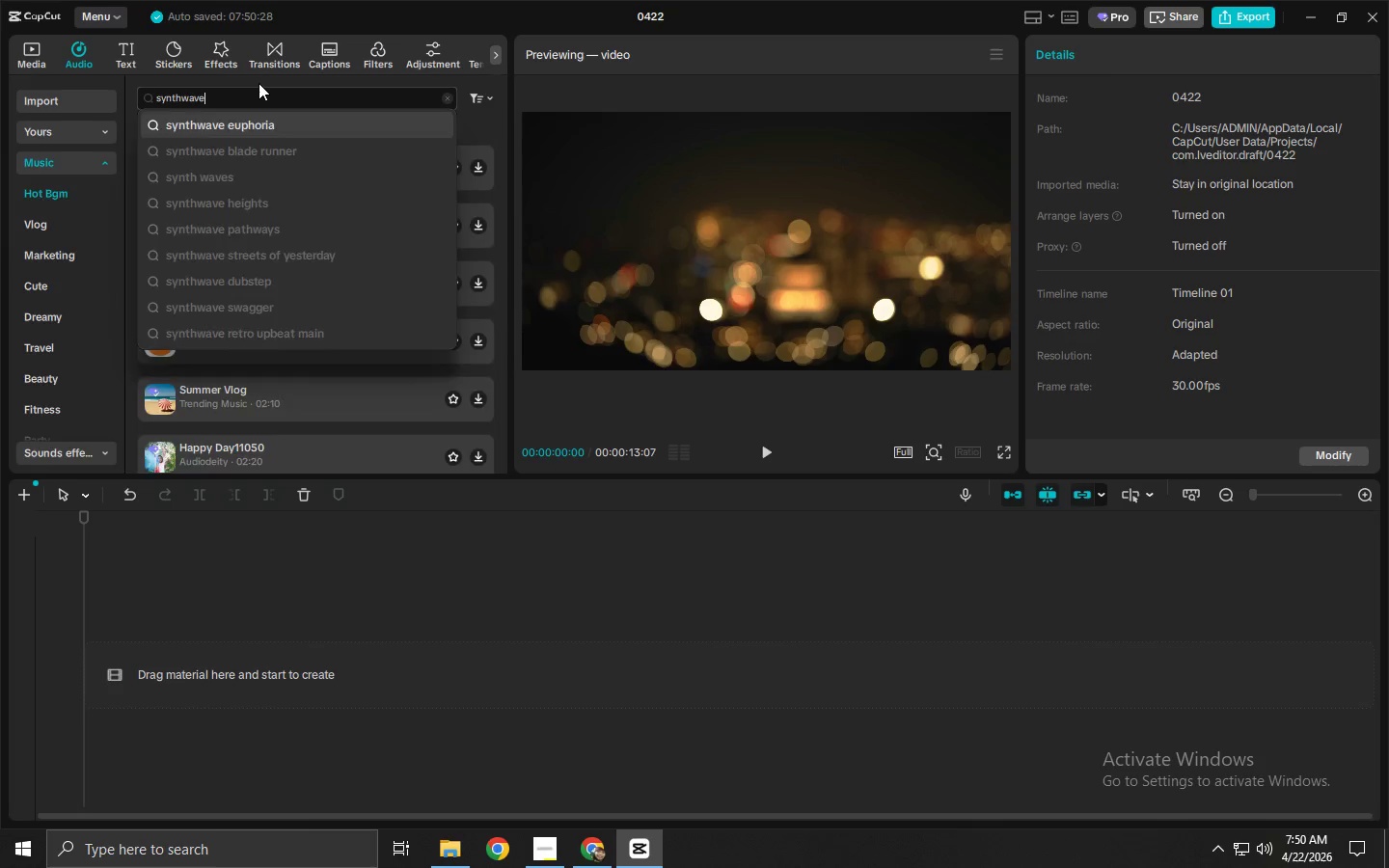 
key(Enter)
 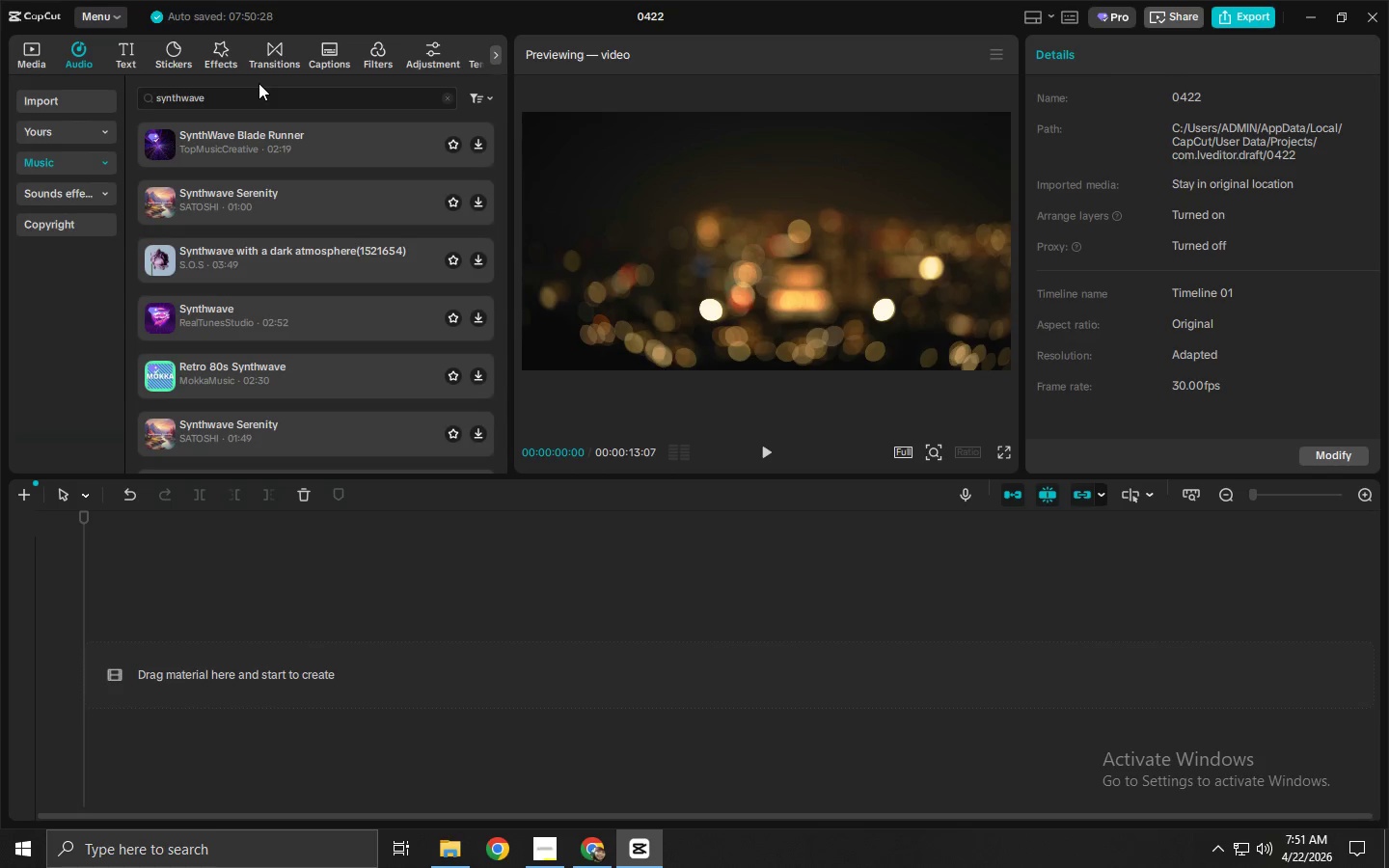 
wait(10.36)
 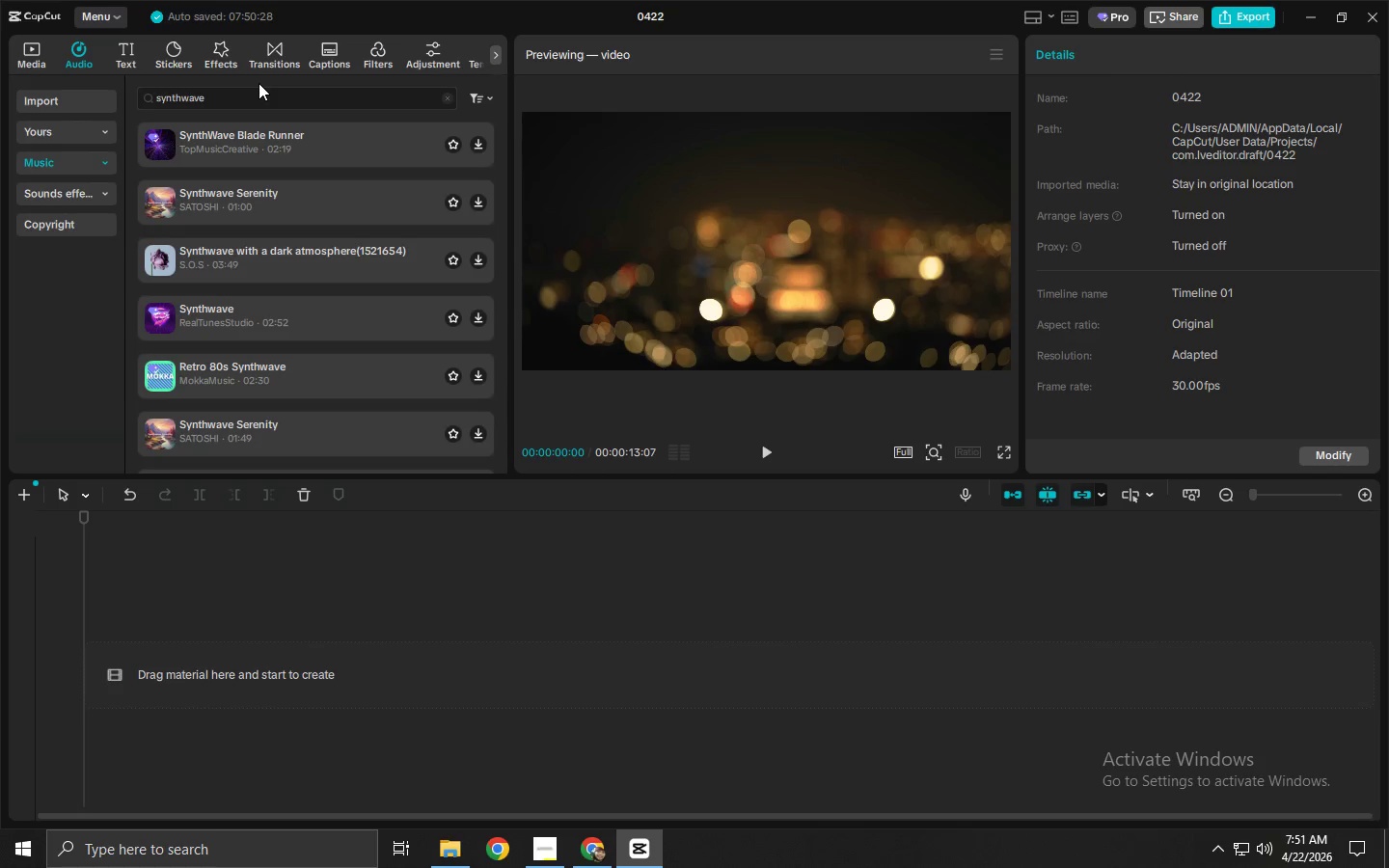 
double_click([265, 145])
 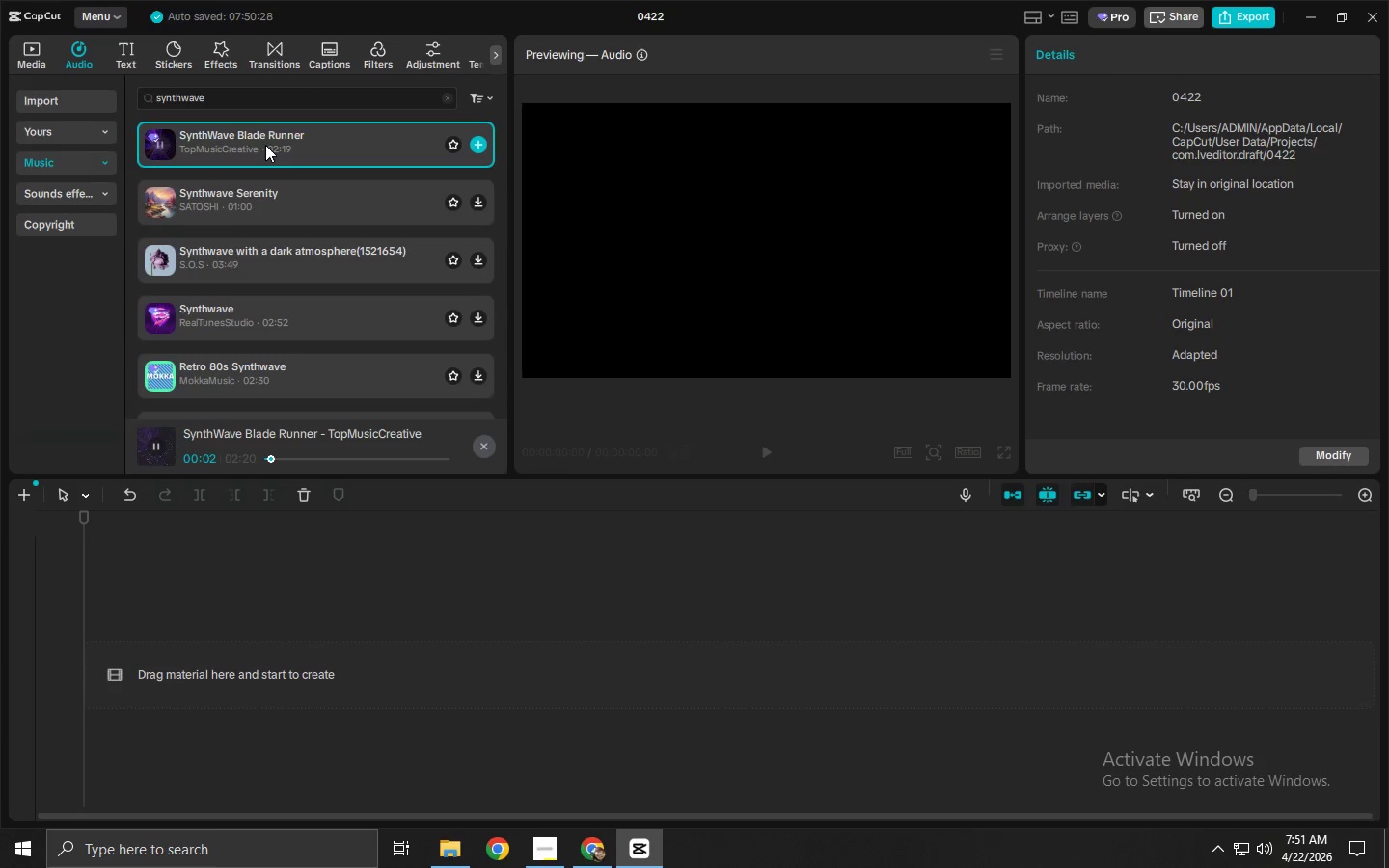 
left_click_drag(start_coordinate=[247, 99], to_coordinate=[9, 99])
 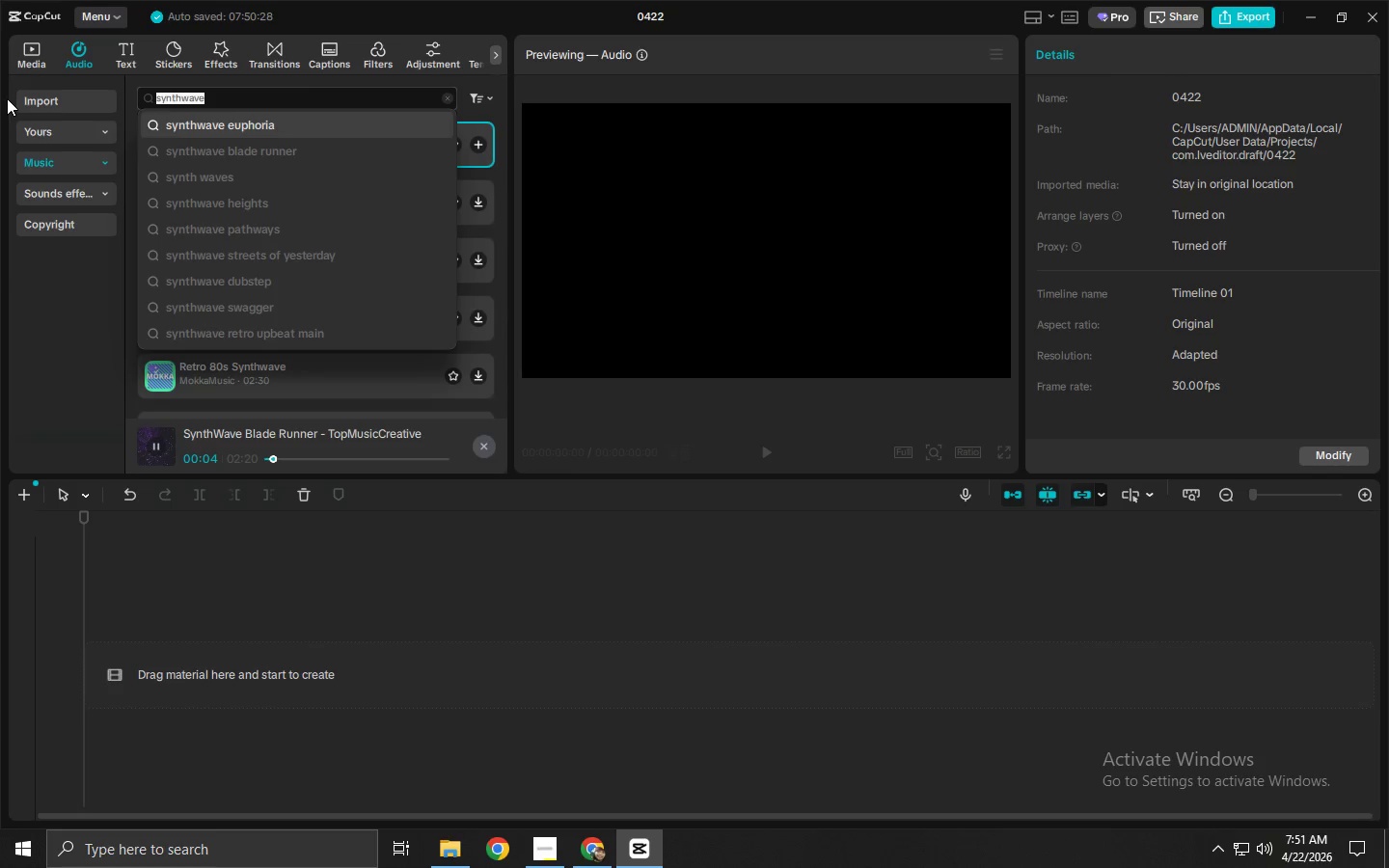 
type(NIGHT DRIVE)
 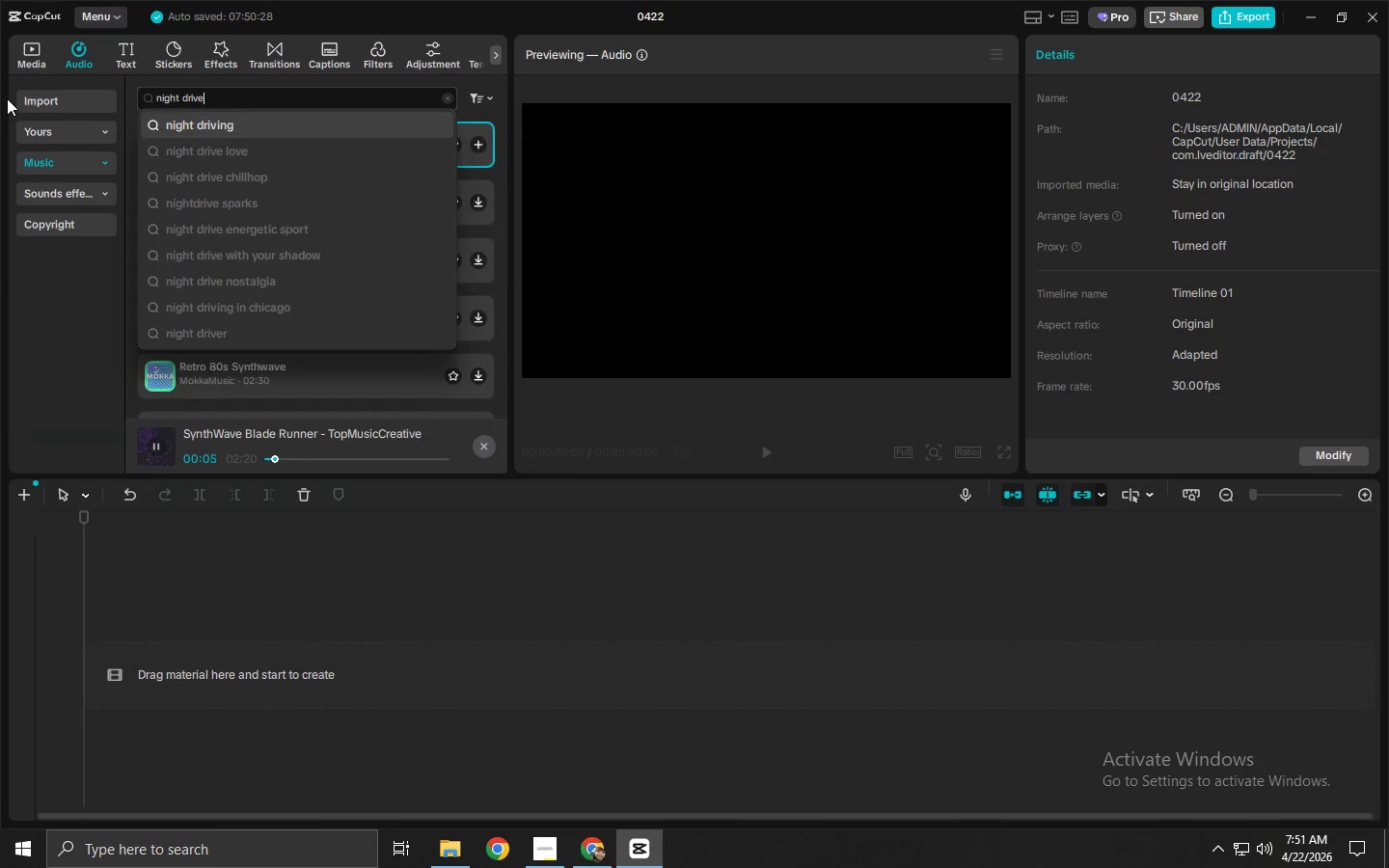 
key(Enter)
 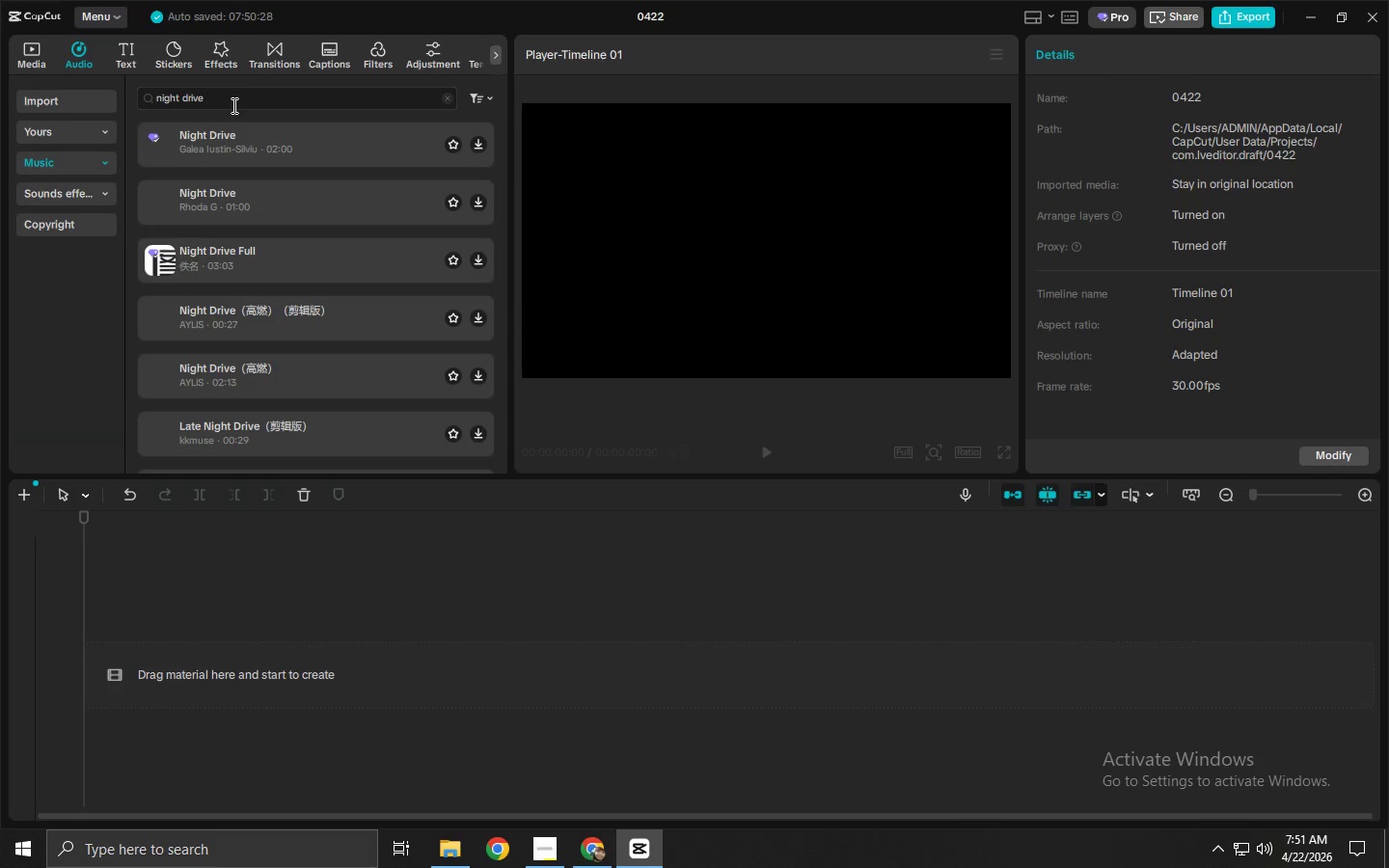 
left_click([281, 148])
 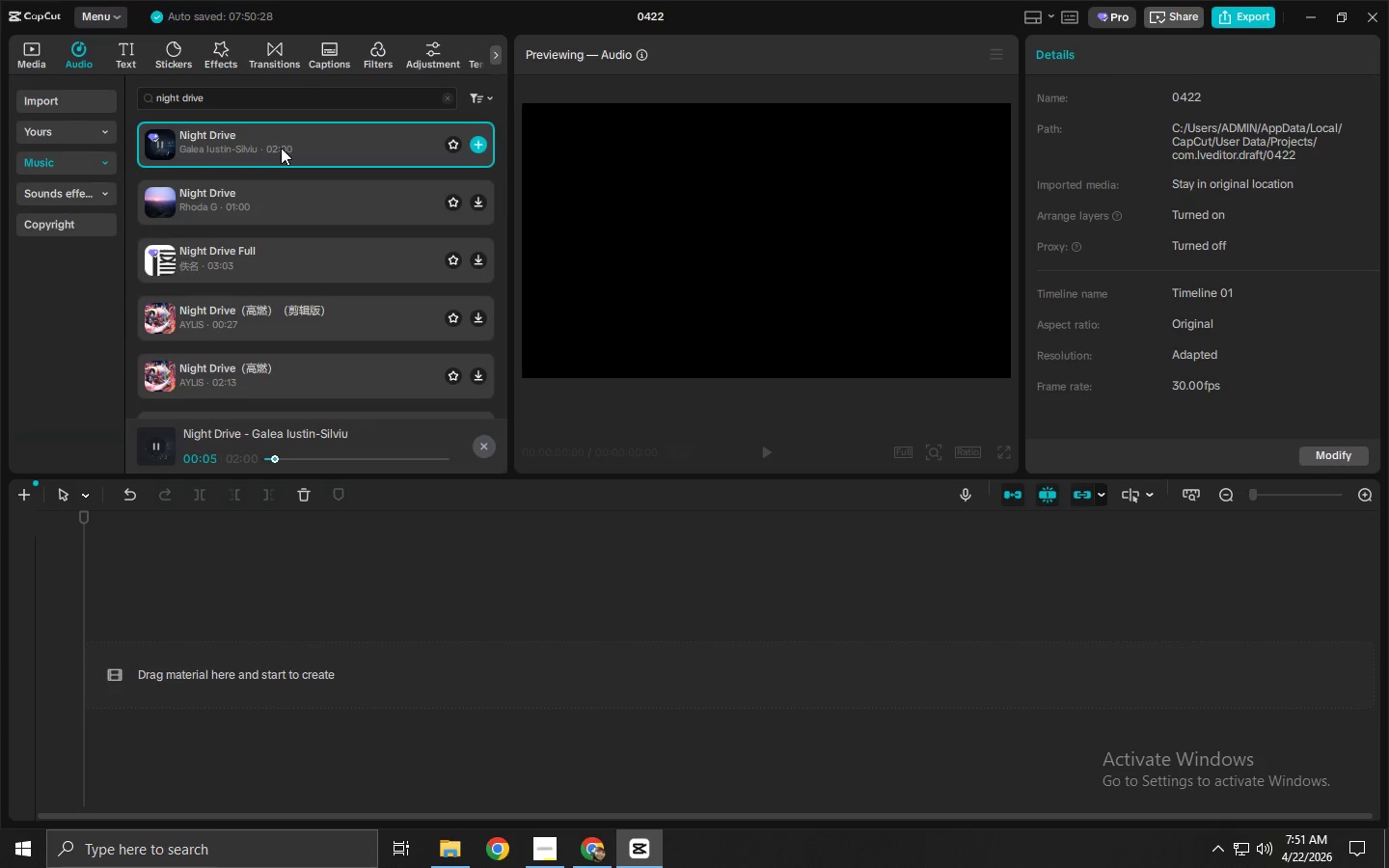 
wait(7.73)
 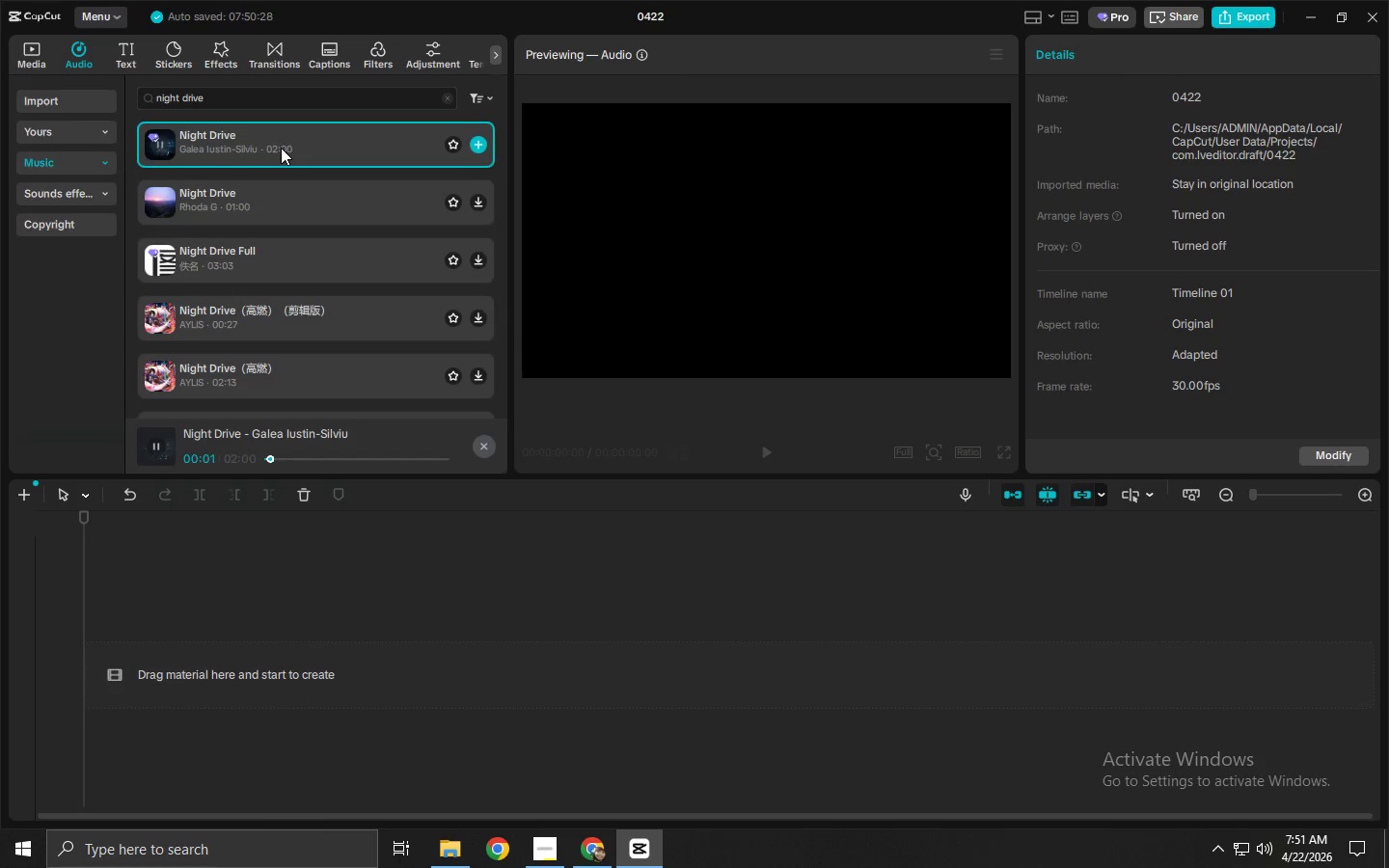 
left_click([259, 200])
 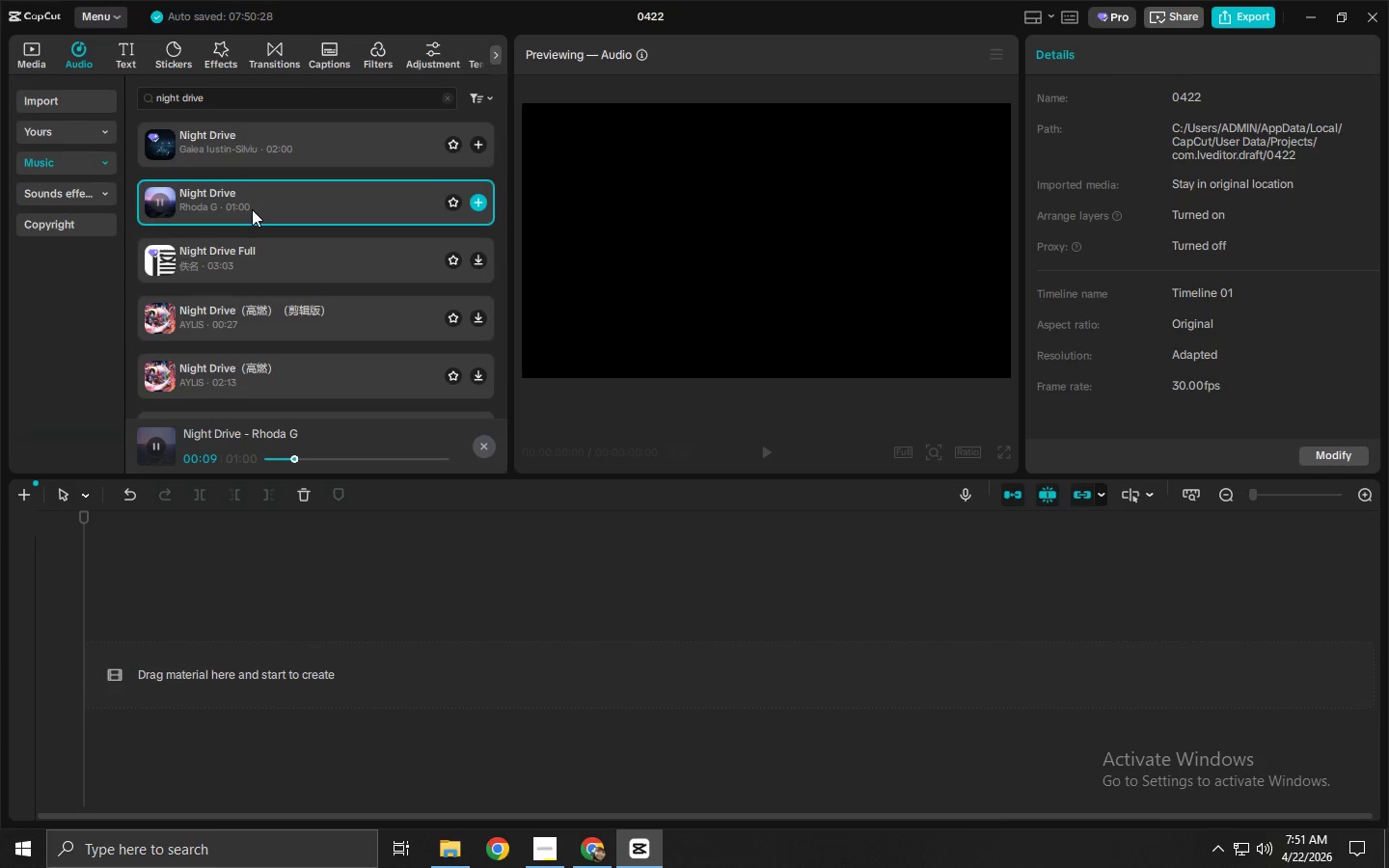 
wait(14.45)
 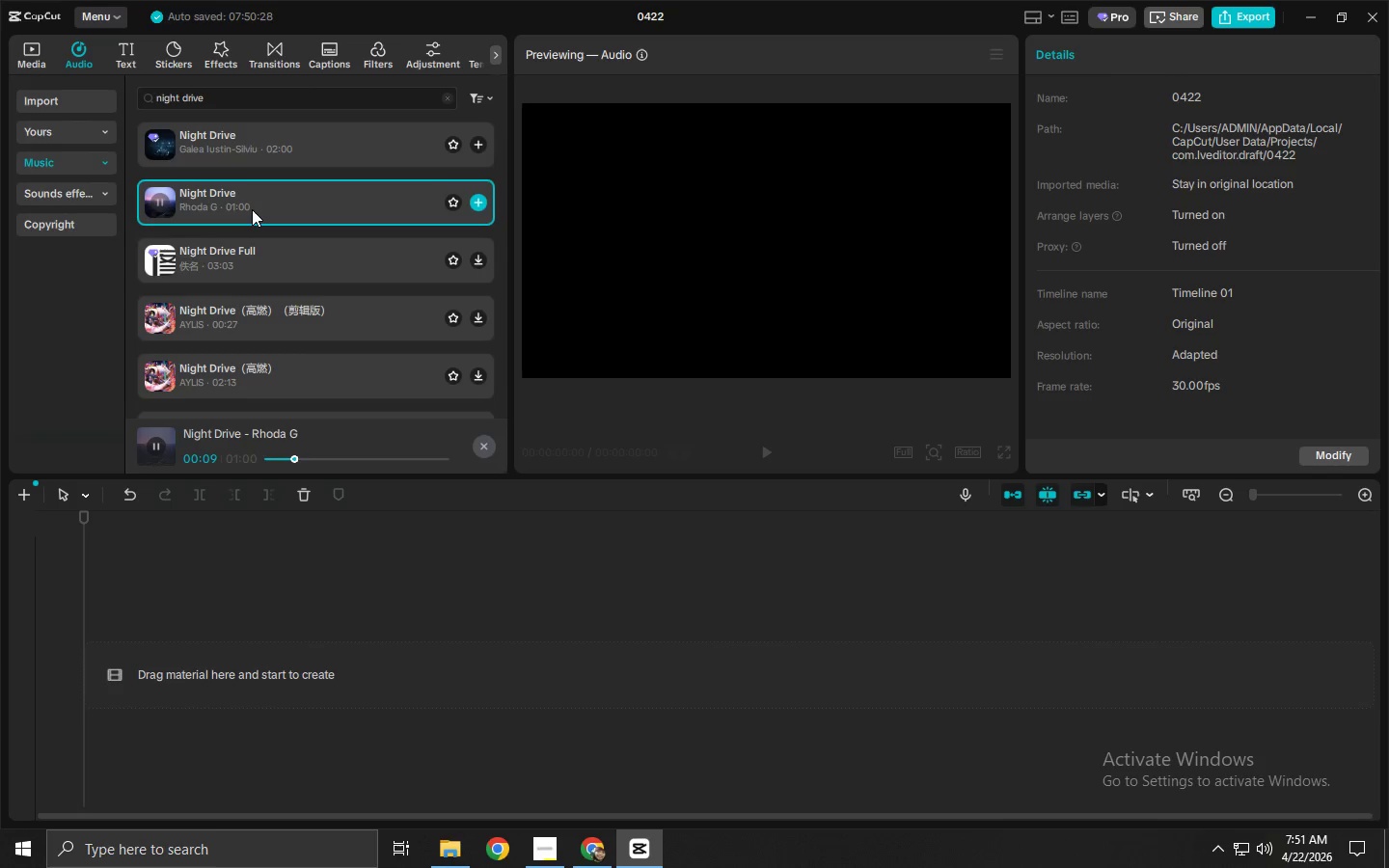 
left_click_drag(start_coordinate=[250, 205], to_coordinate=[173, 654])
 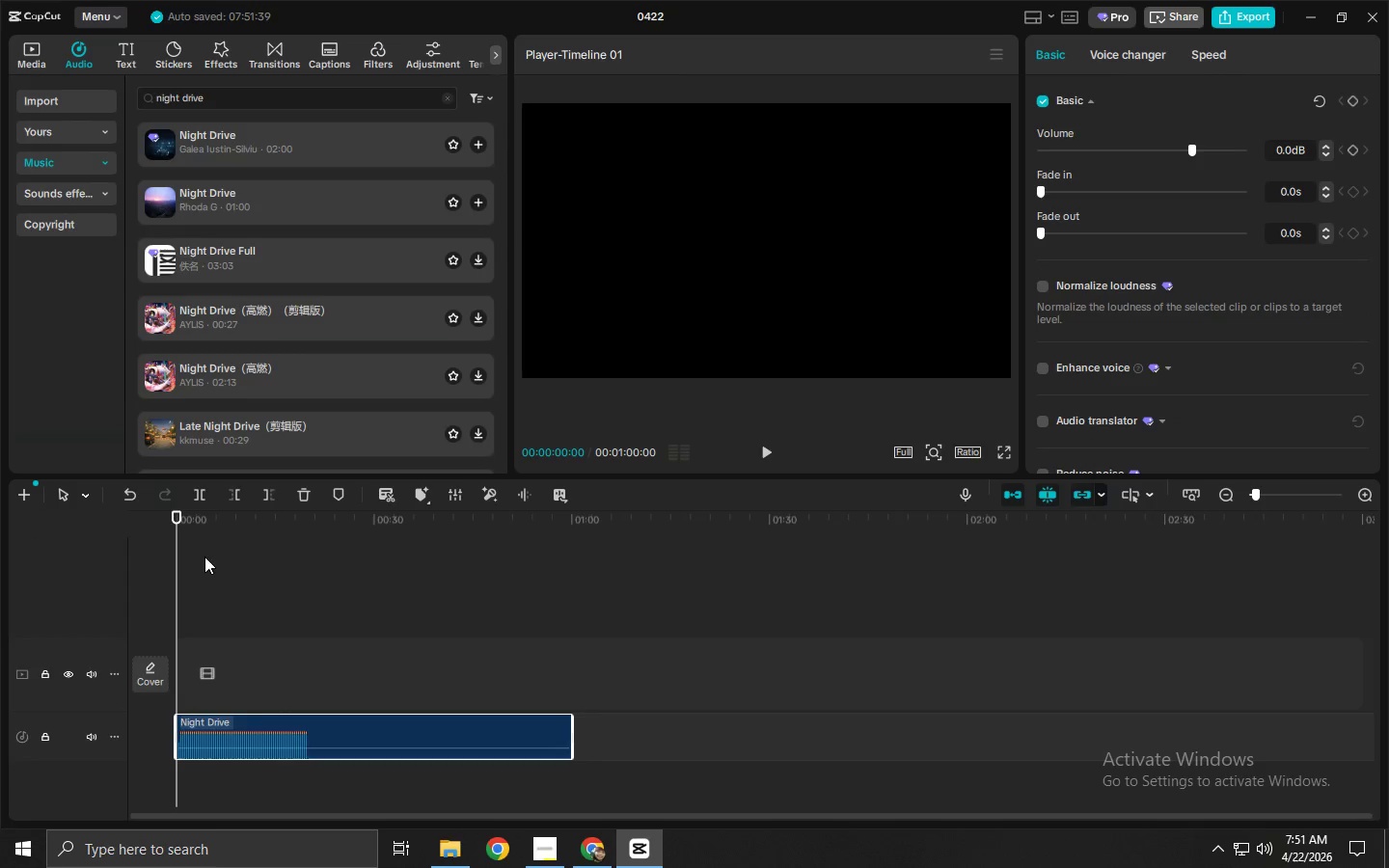 
left_click_drag(start_coordinate=[202, 529], to_coordinate=[138, 533])
 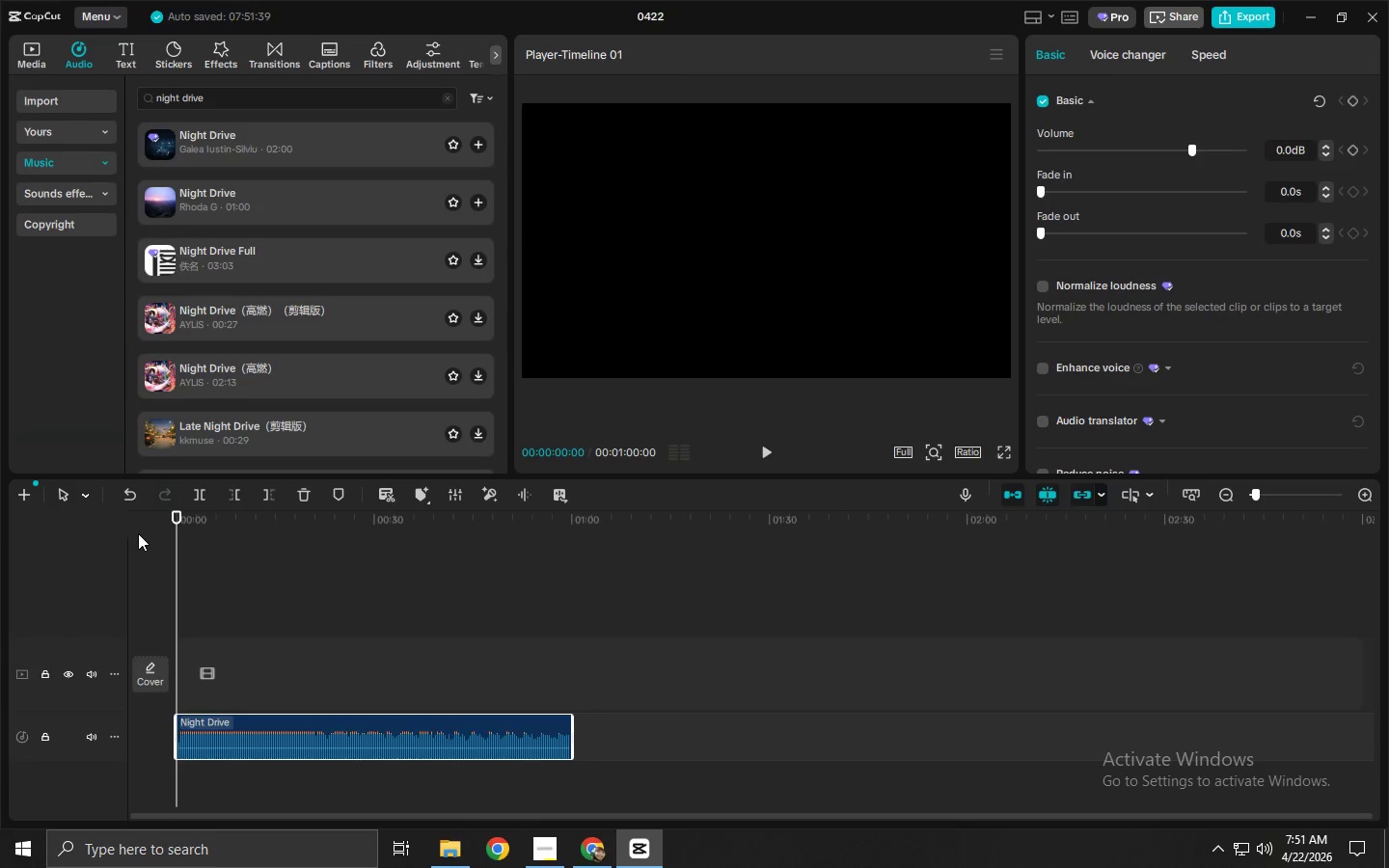 
key(Space)
 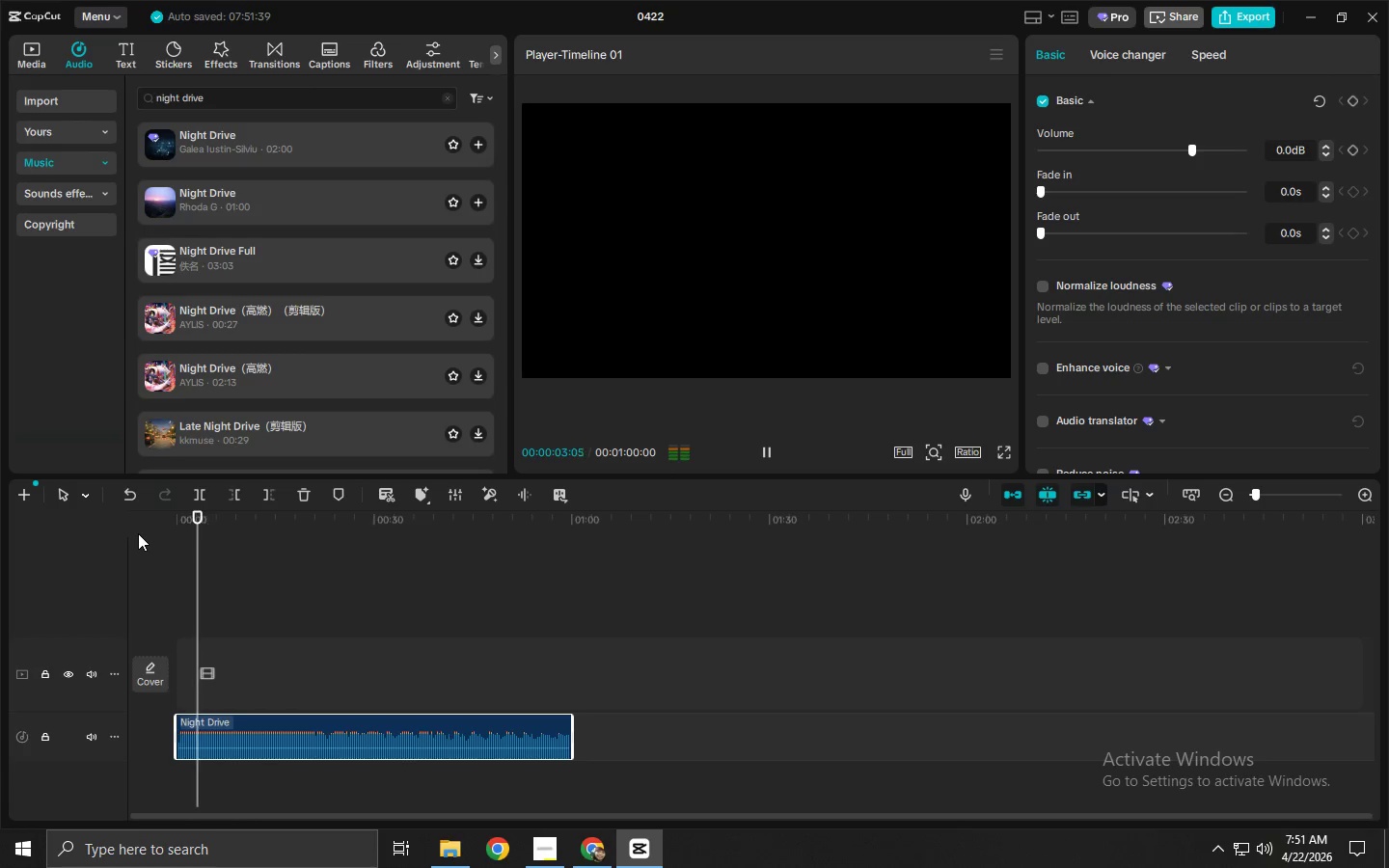 
key(Space)
 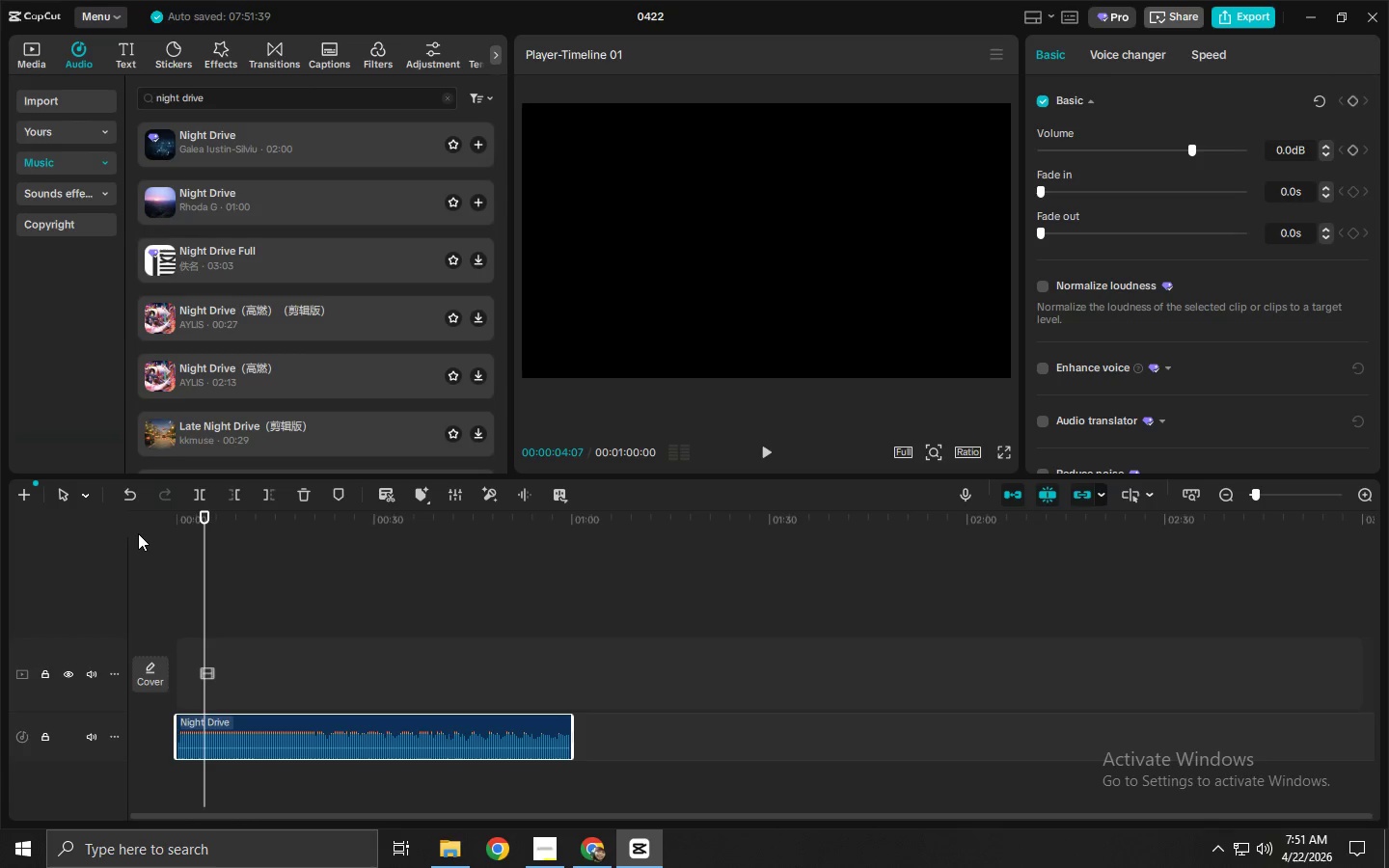 
key(Space)
 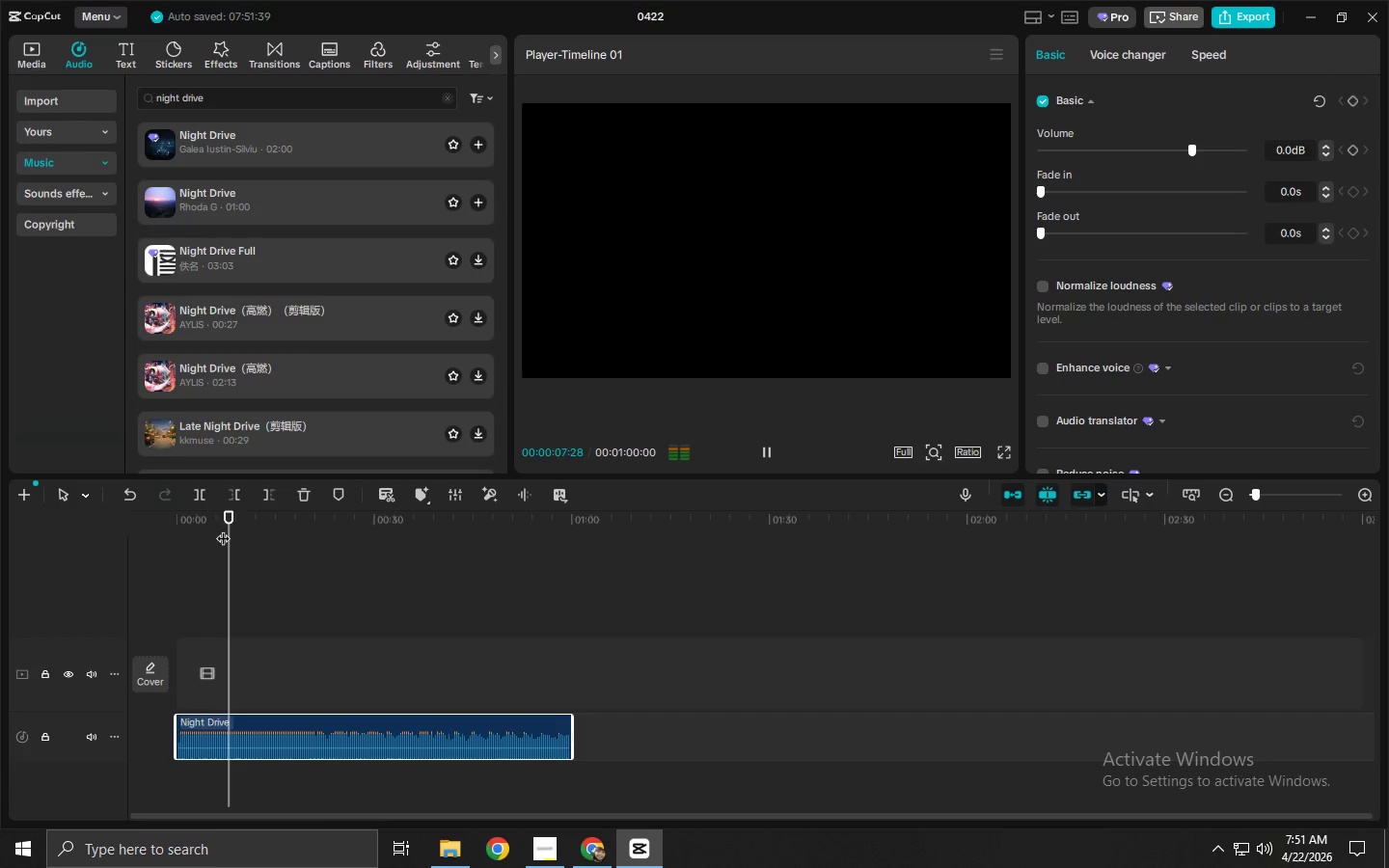 
wait(5.06)
 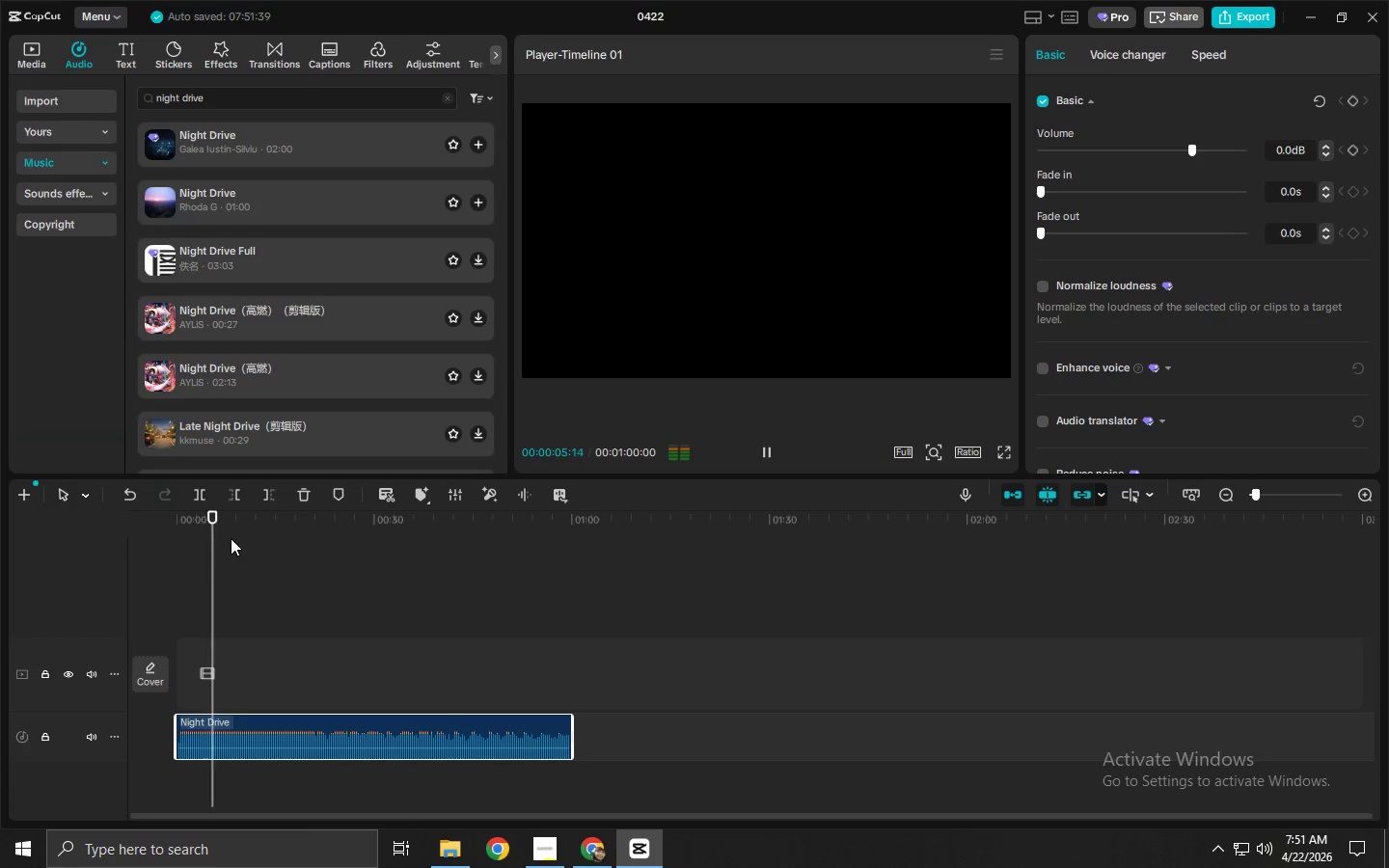 
key(Space)
 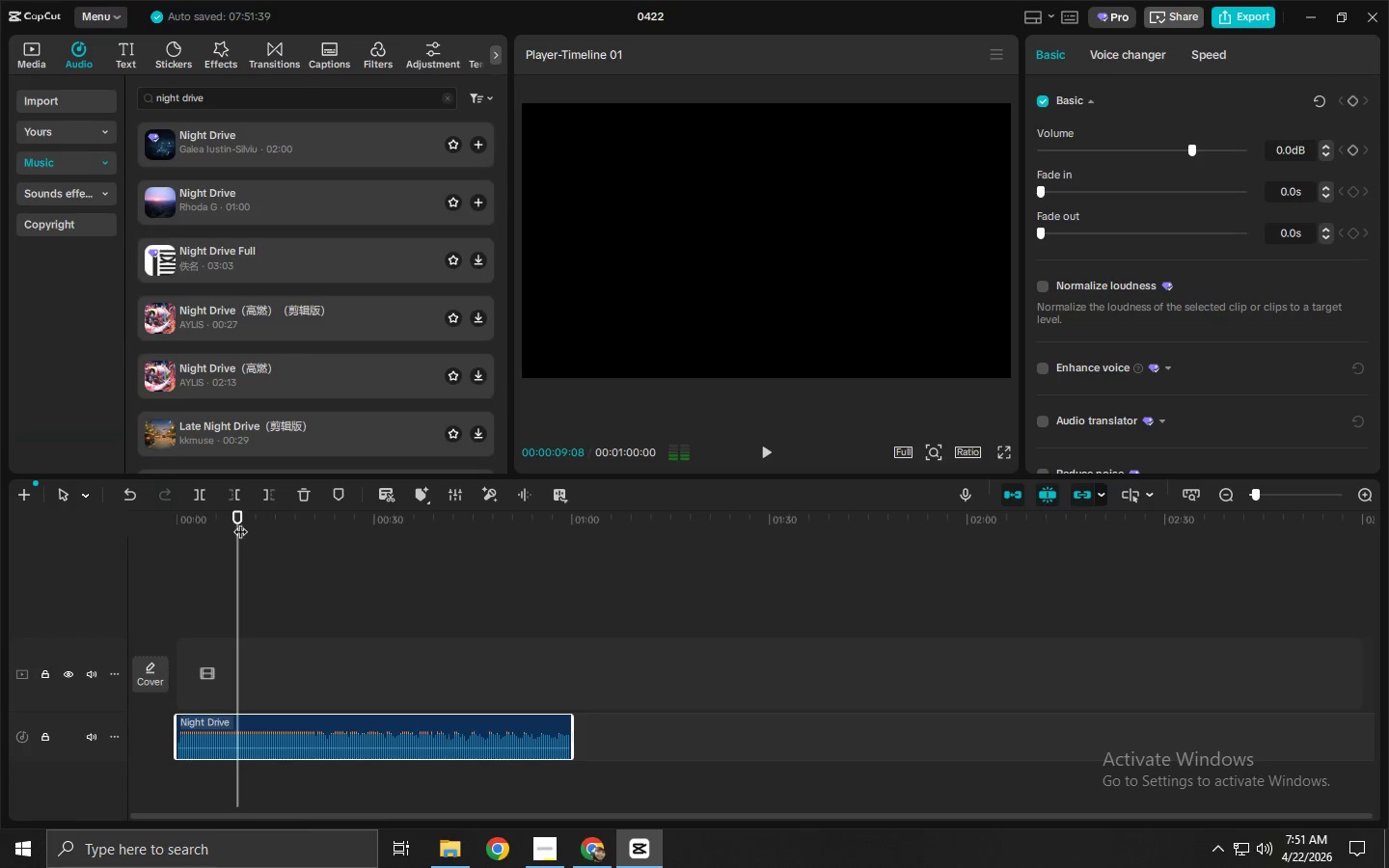 
left_click([240, 522])
 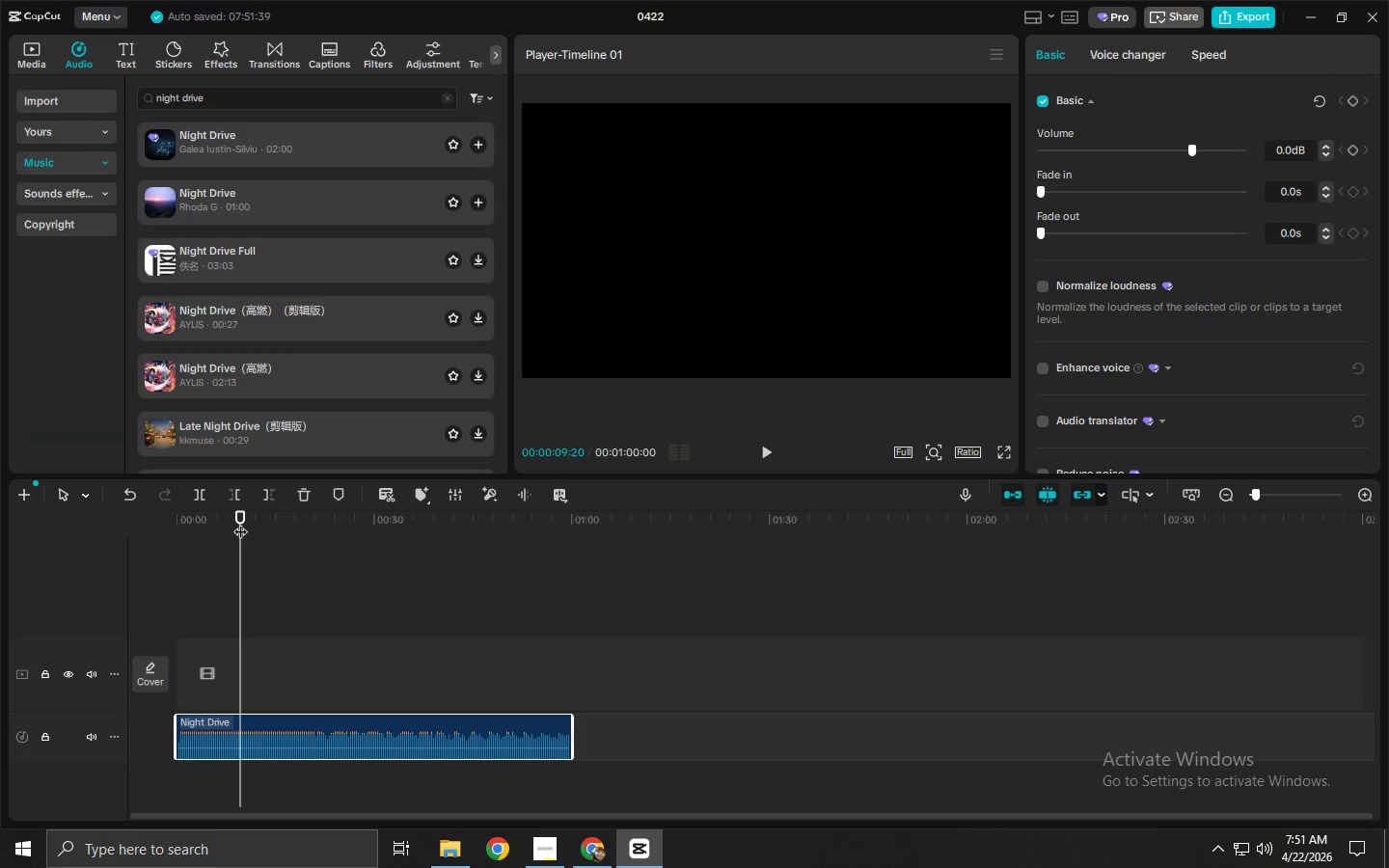 
key(Alt+AltLeft)
 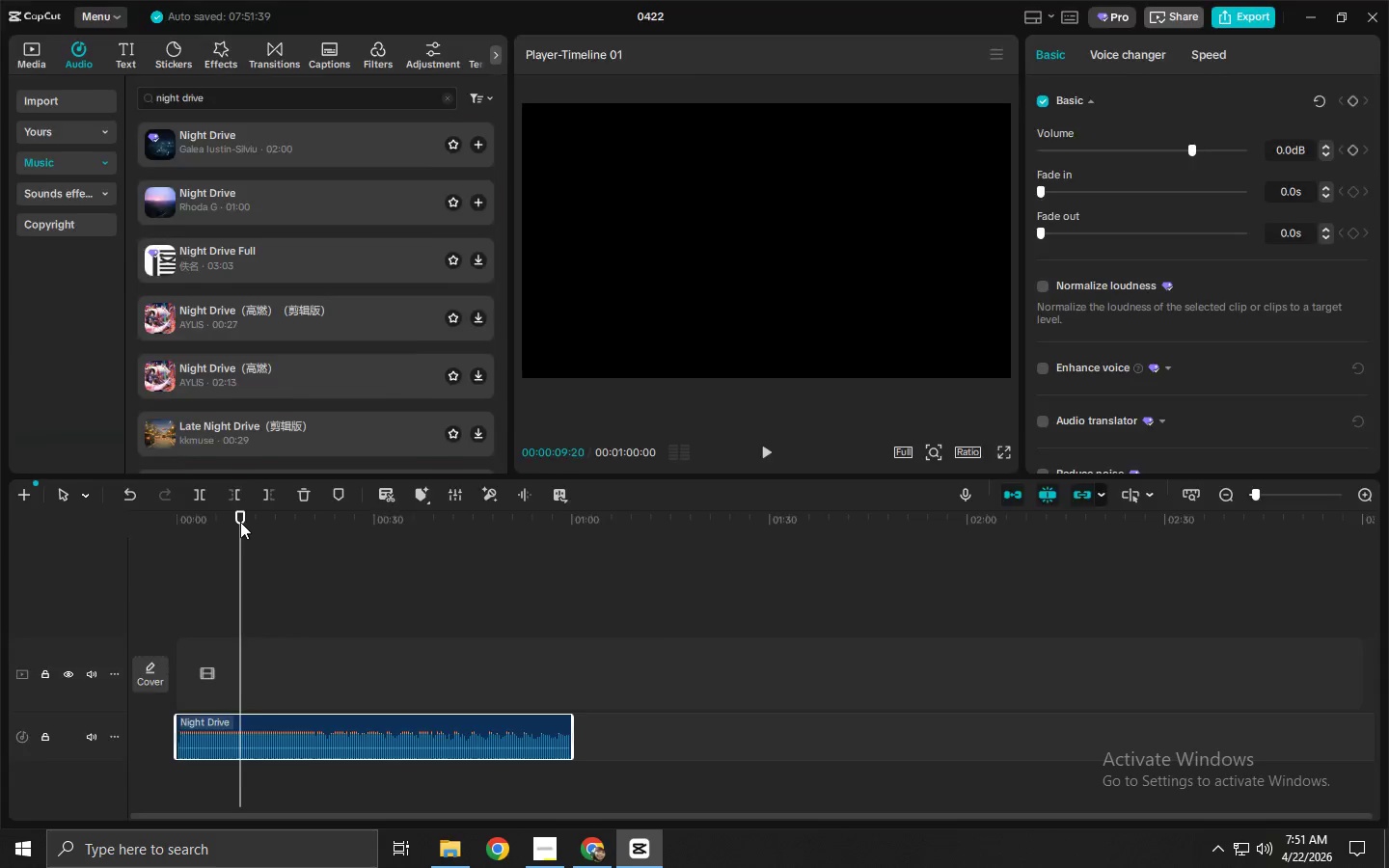 
key(Alt+Tab)
 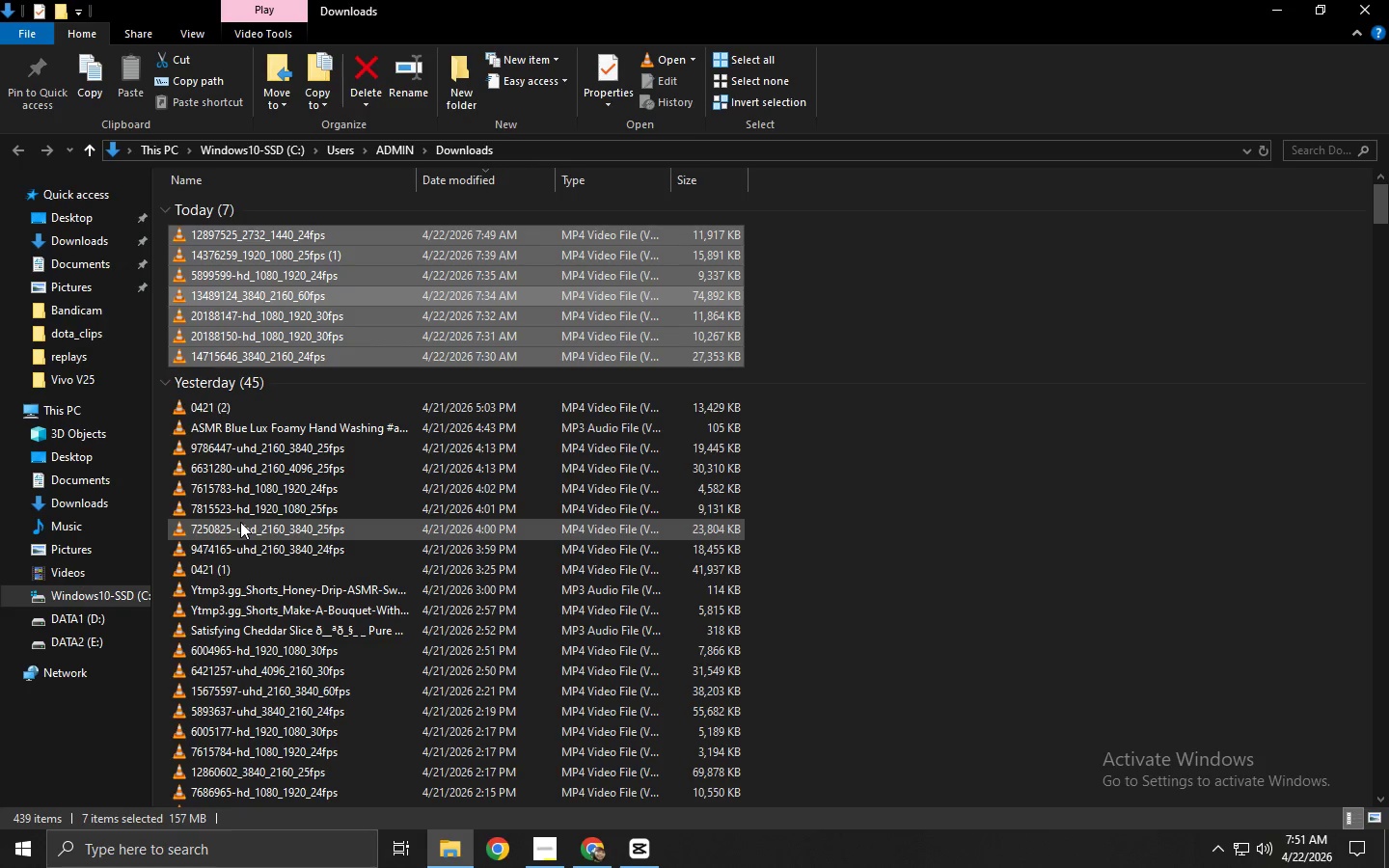 
key(Alt+Tab)
 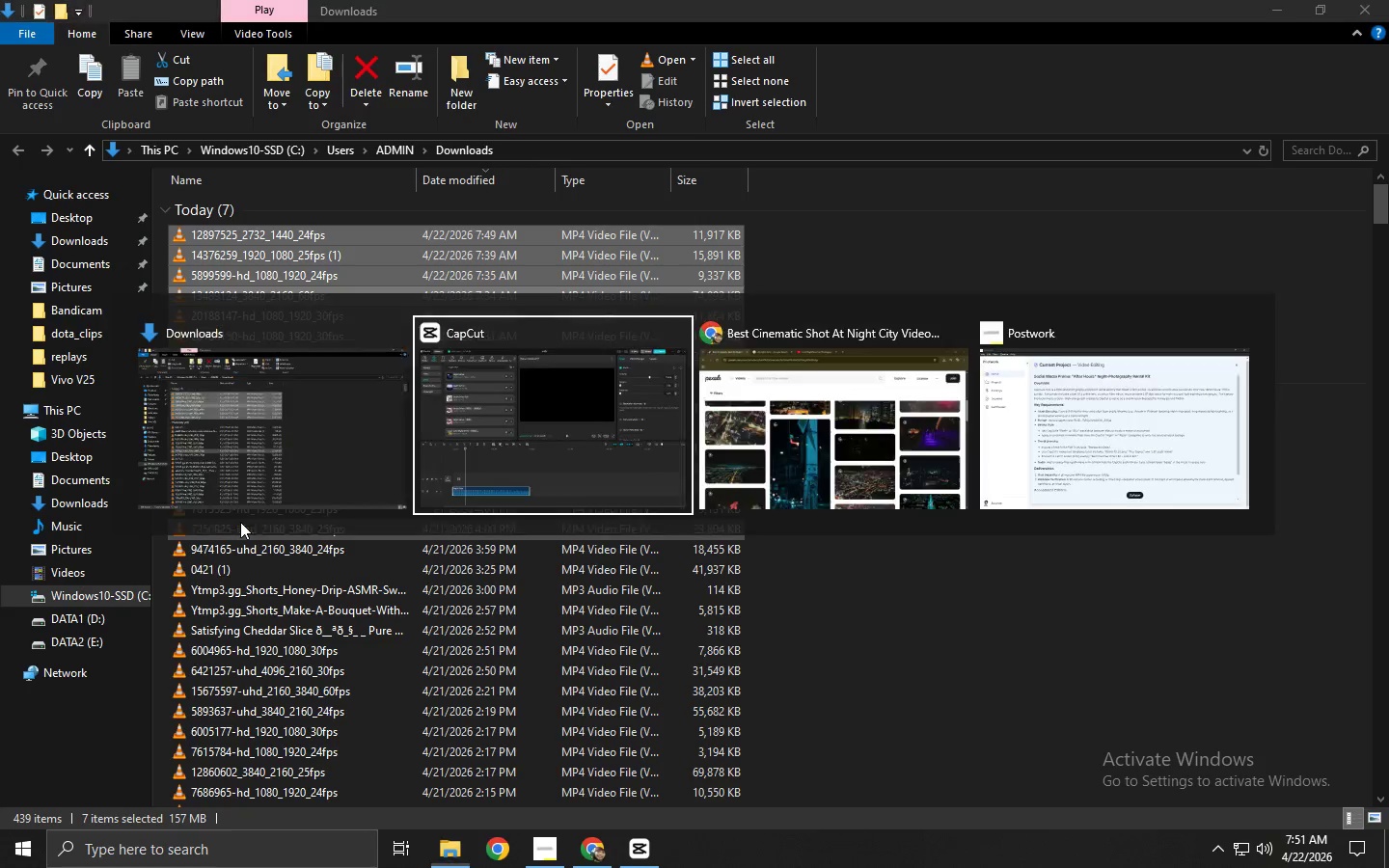 
key(Alt+Tab)
 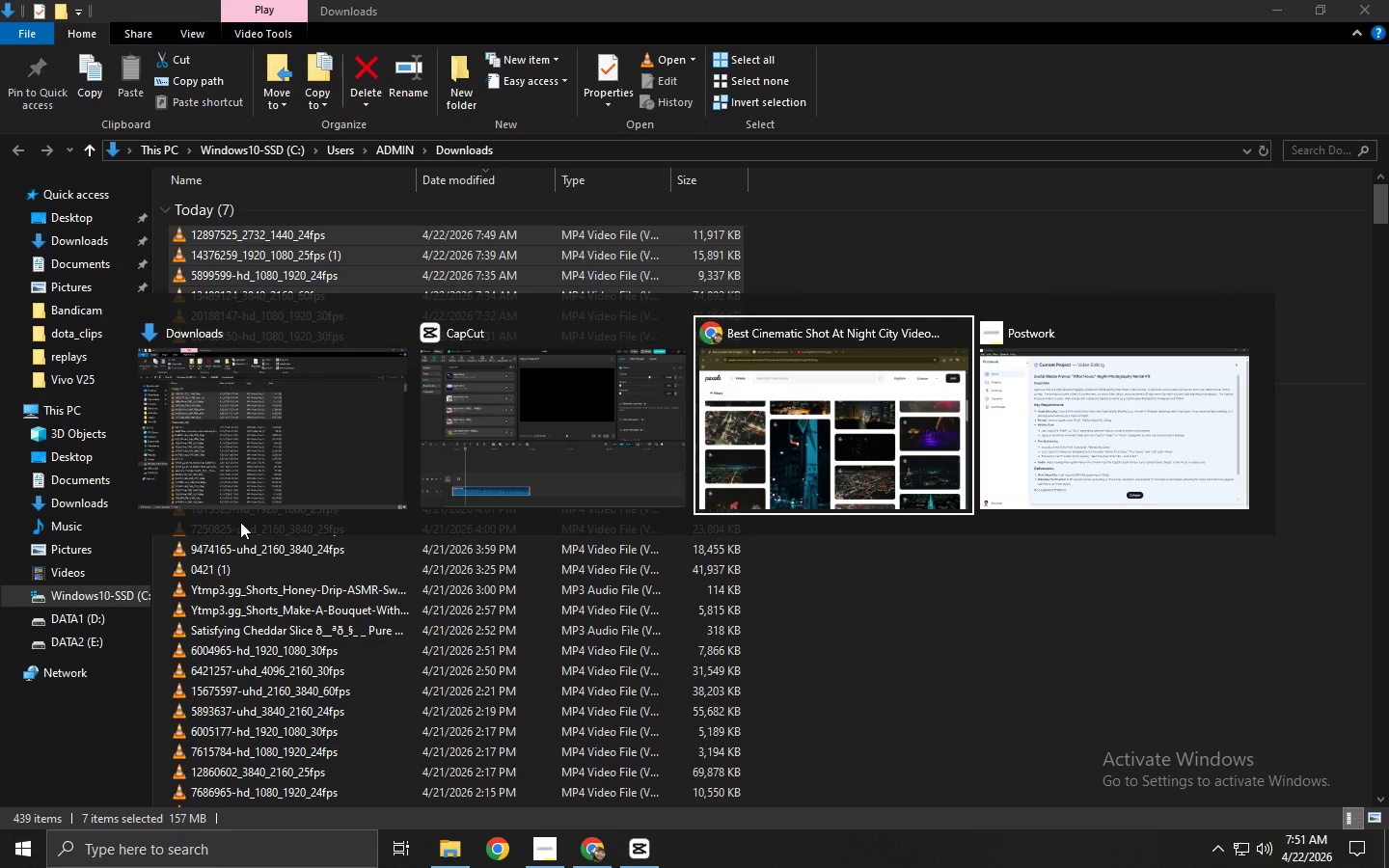 
key(Alt+Tab)